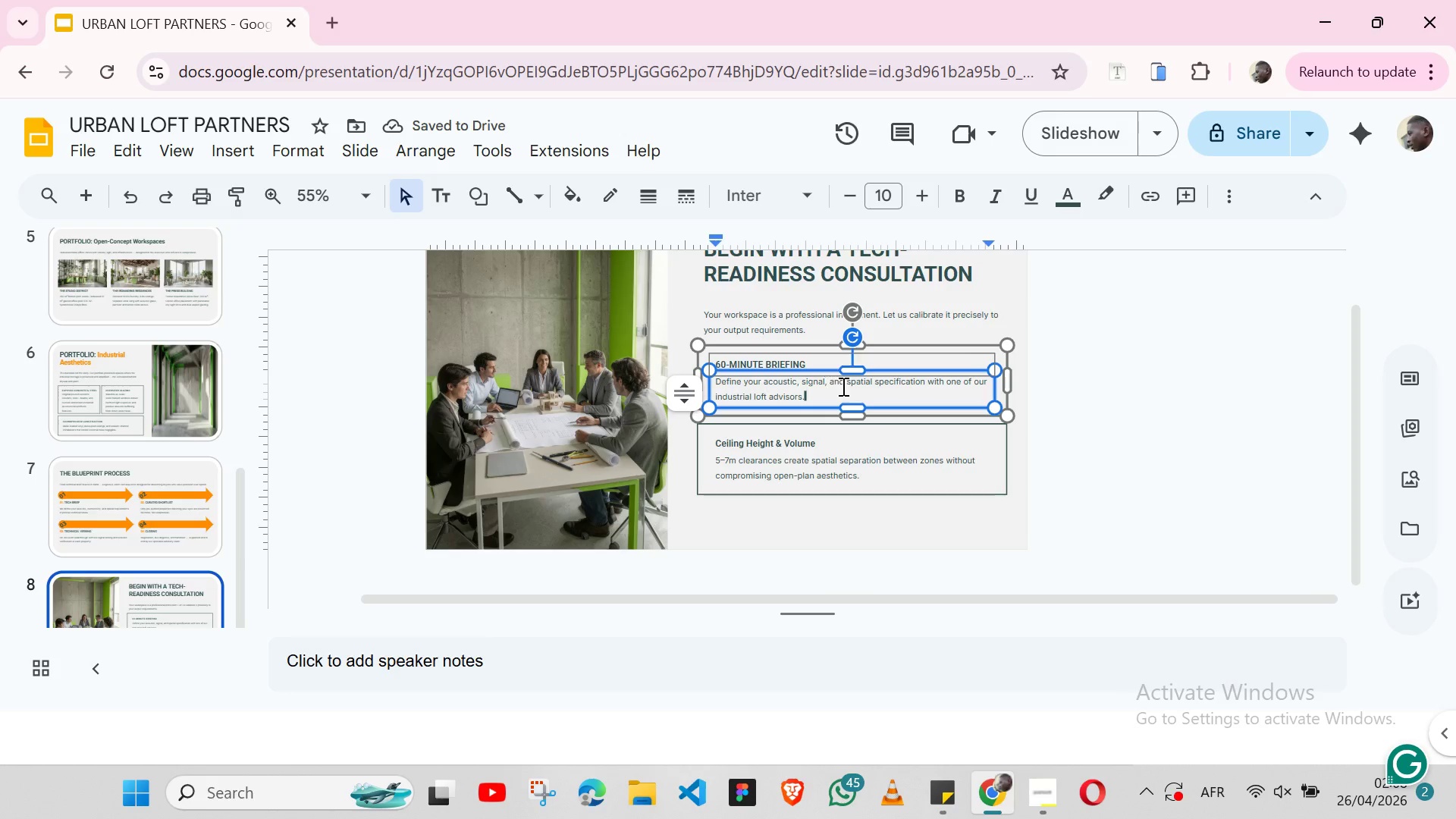 
left_click([781, 448])
 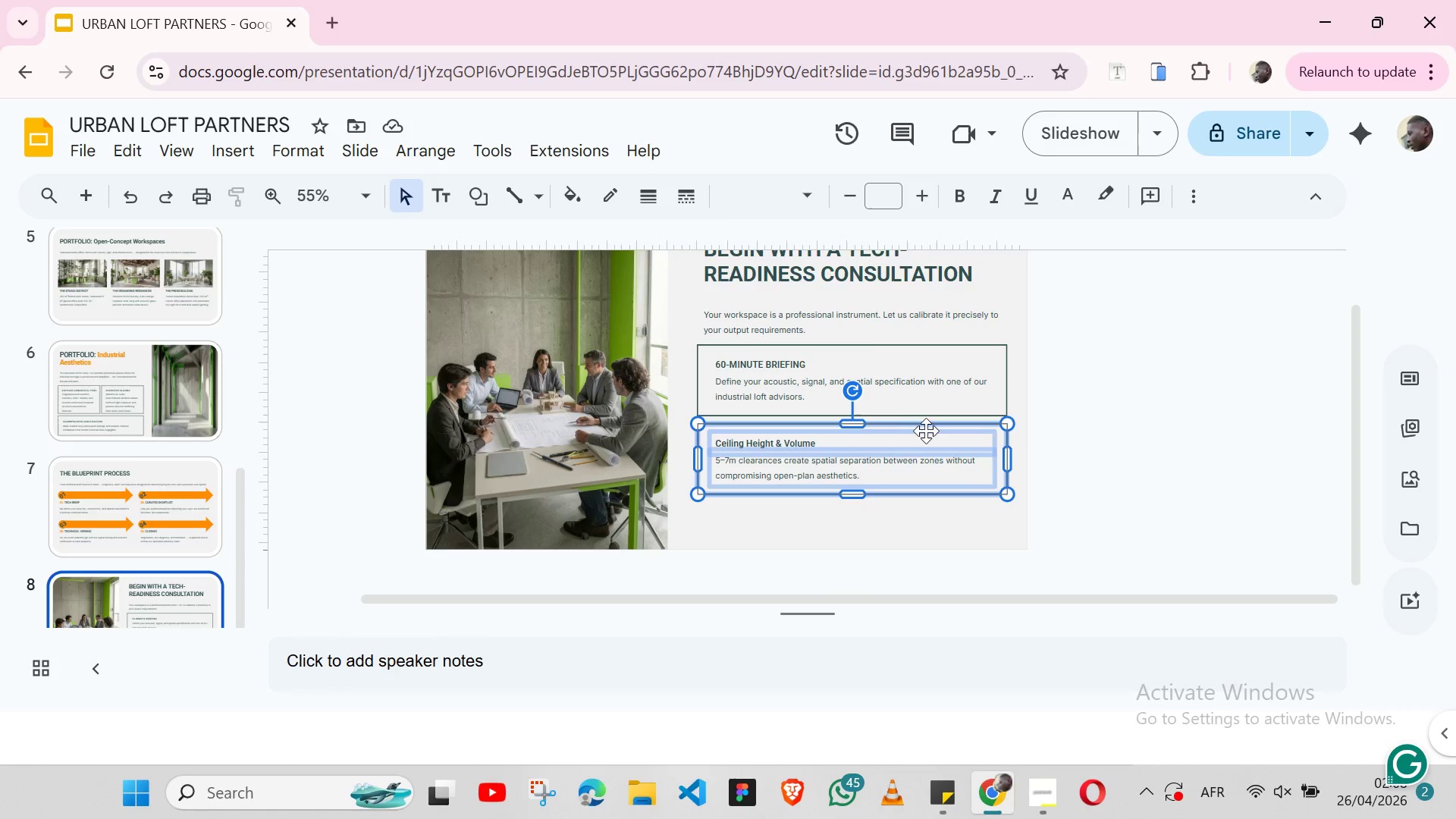 
left_click([828, 440])
 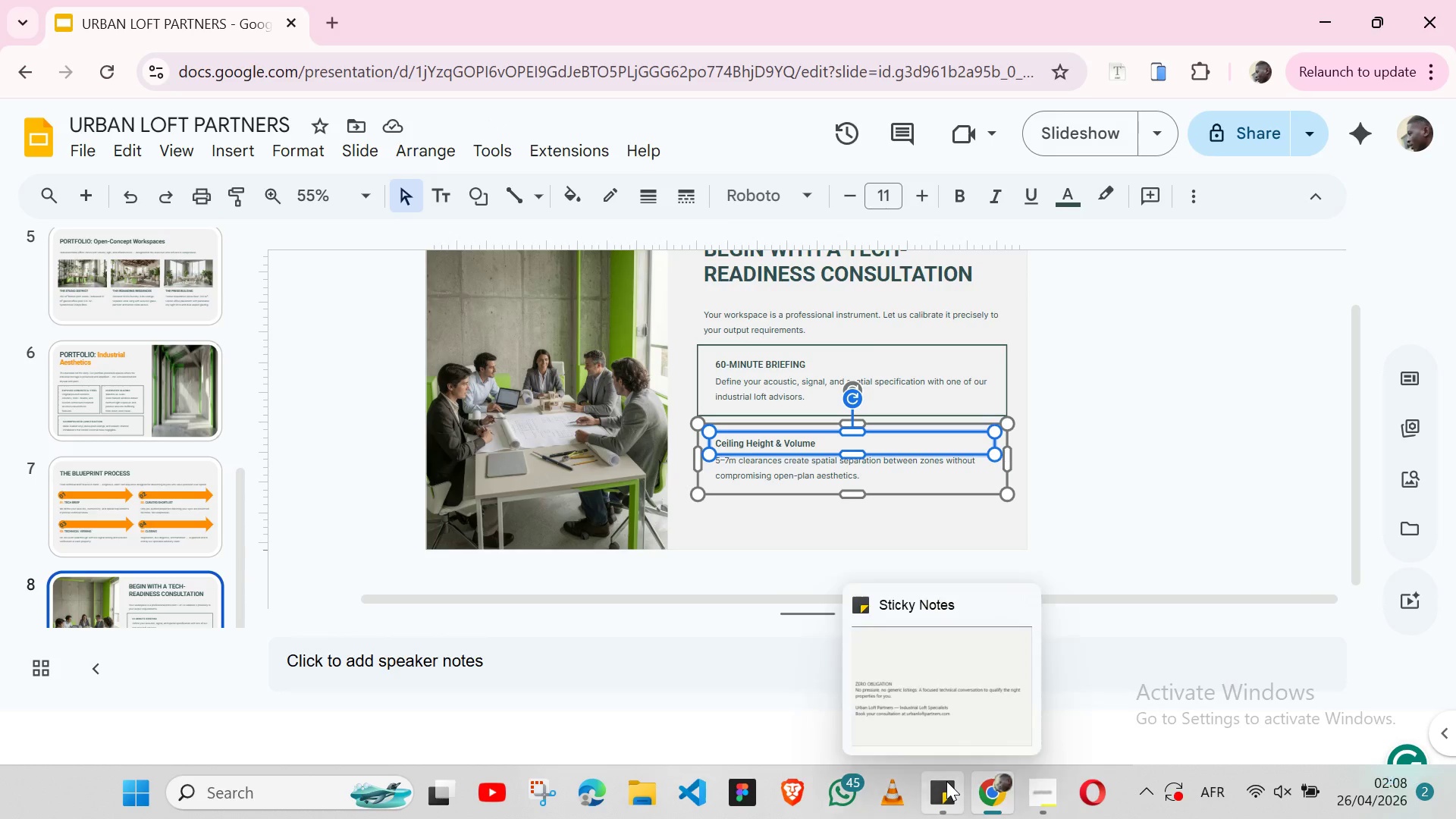 
left_click([946, 781])
 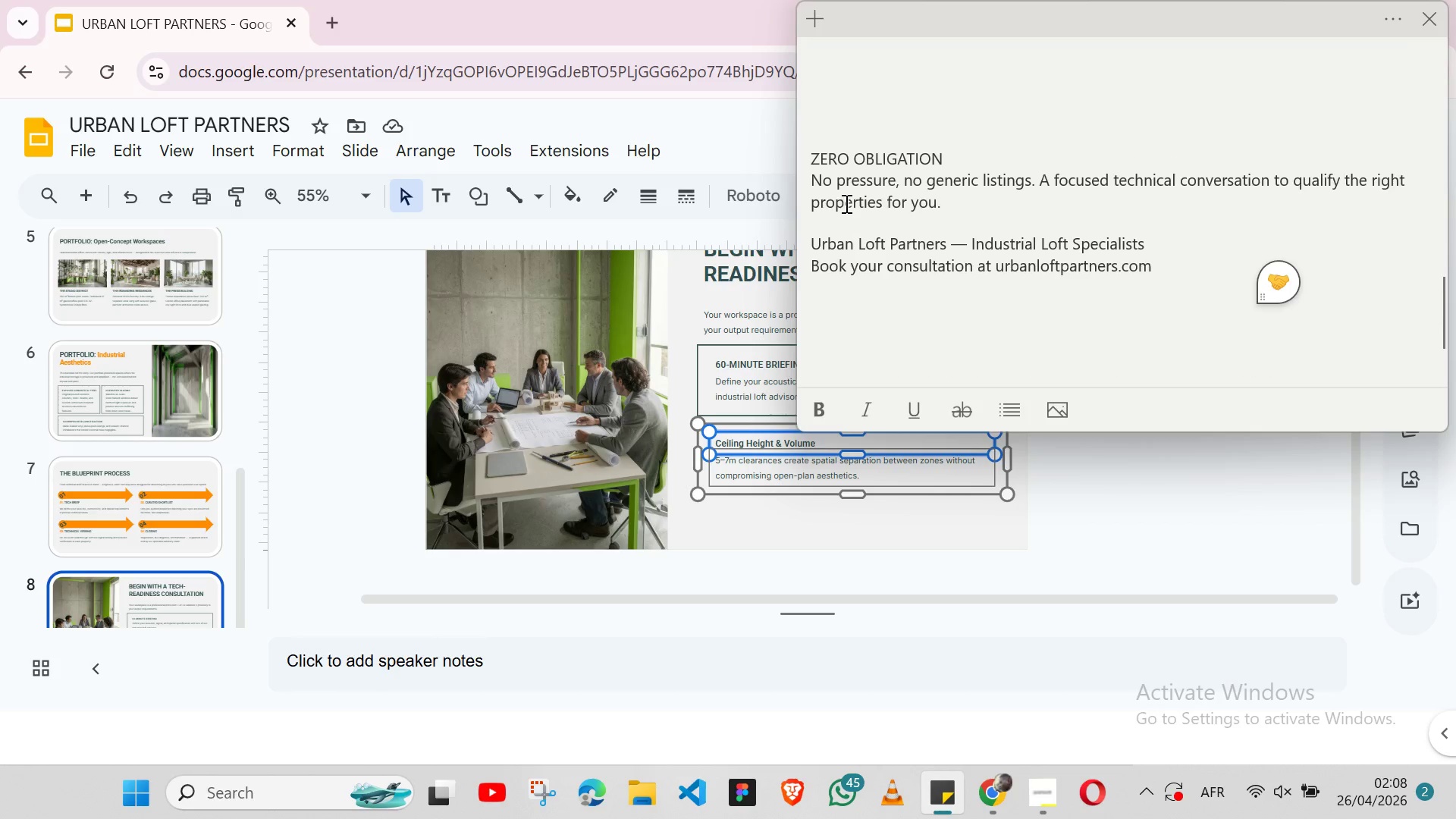 
wait(5.7)
 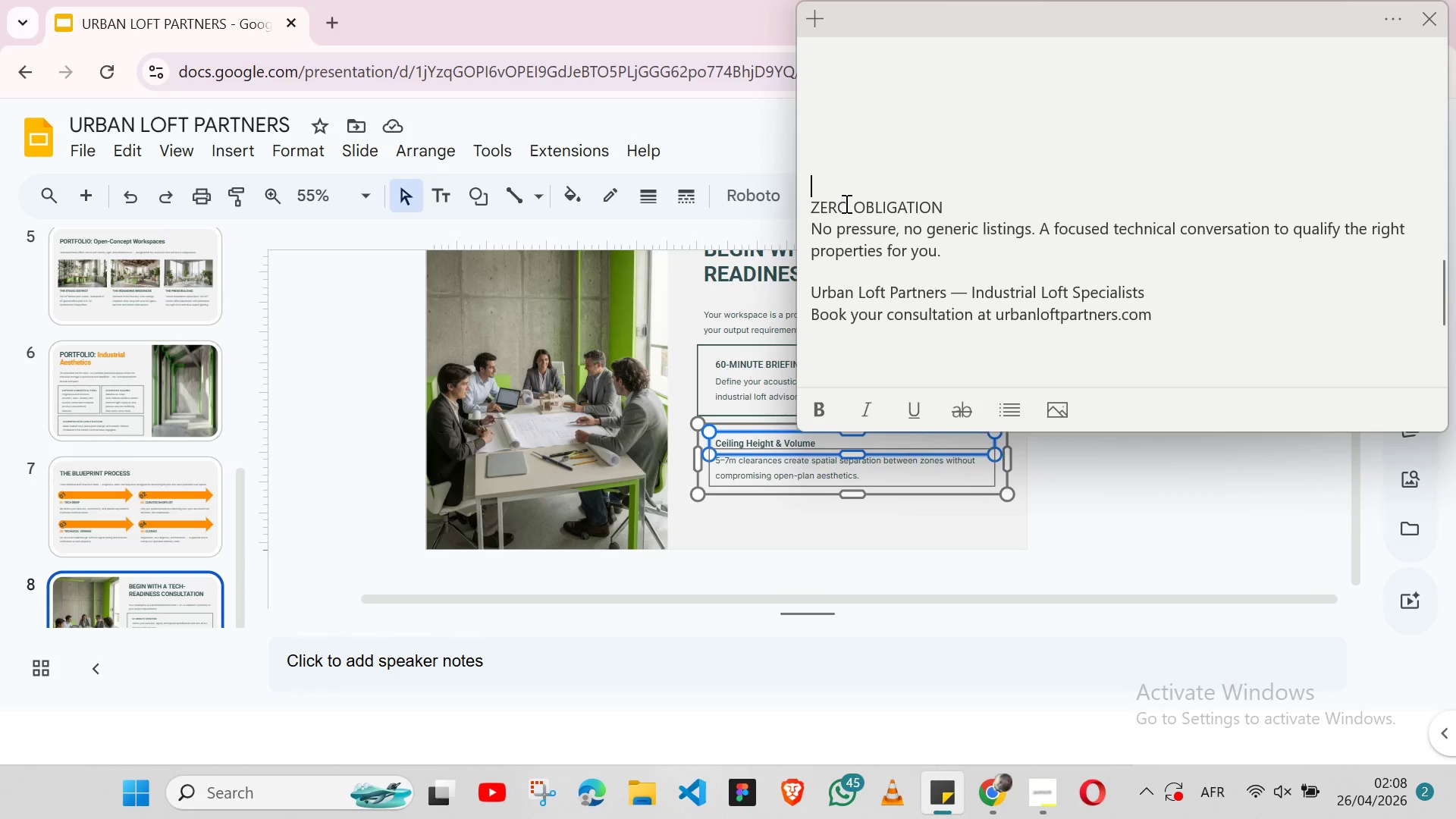 
double_click([833, 177])
 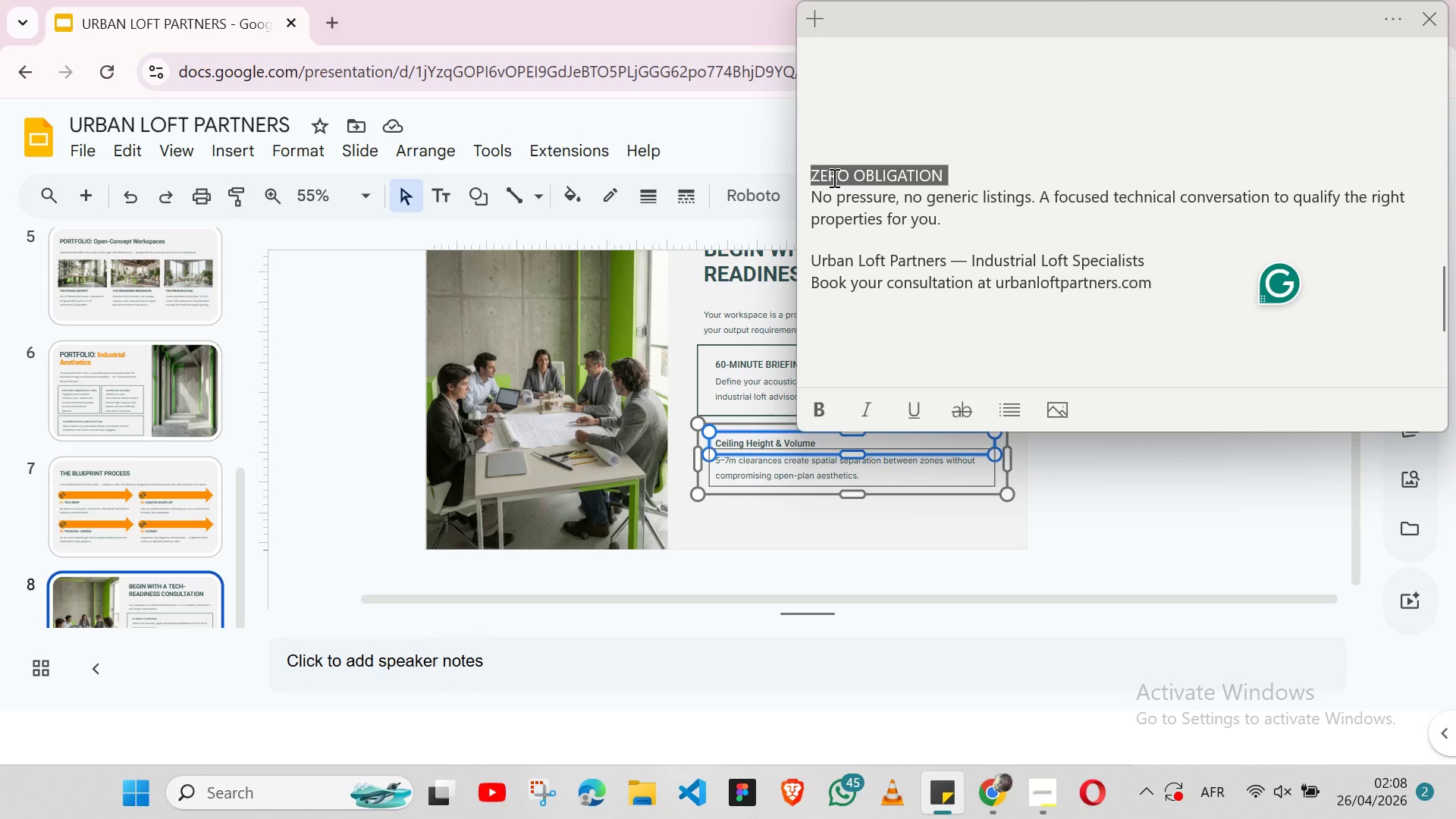 
triple_click([833, 177])
 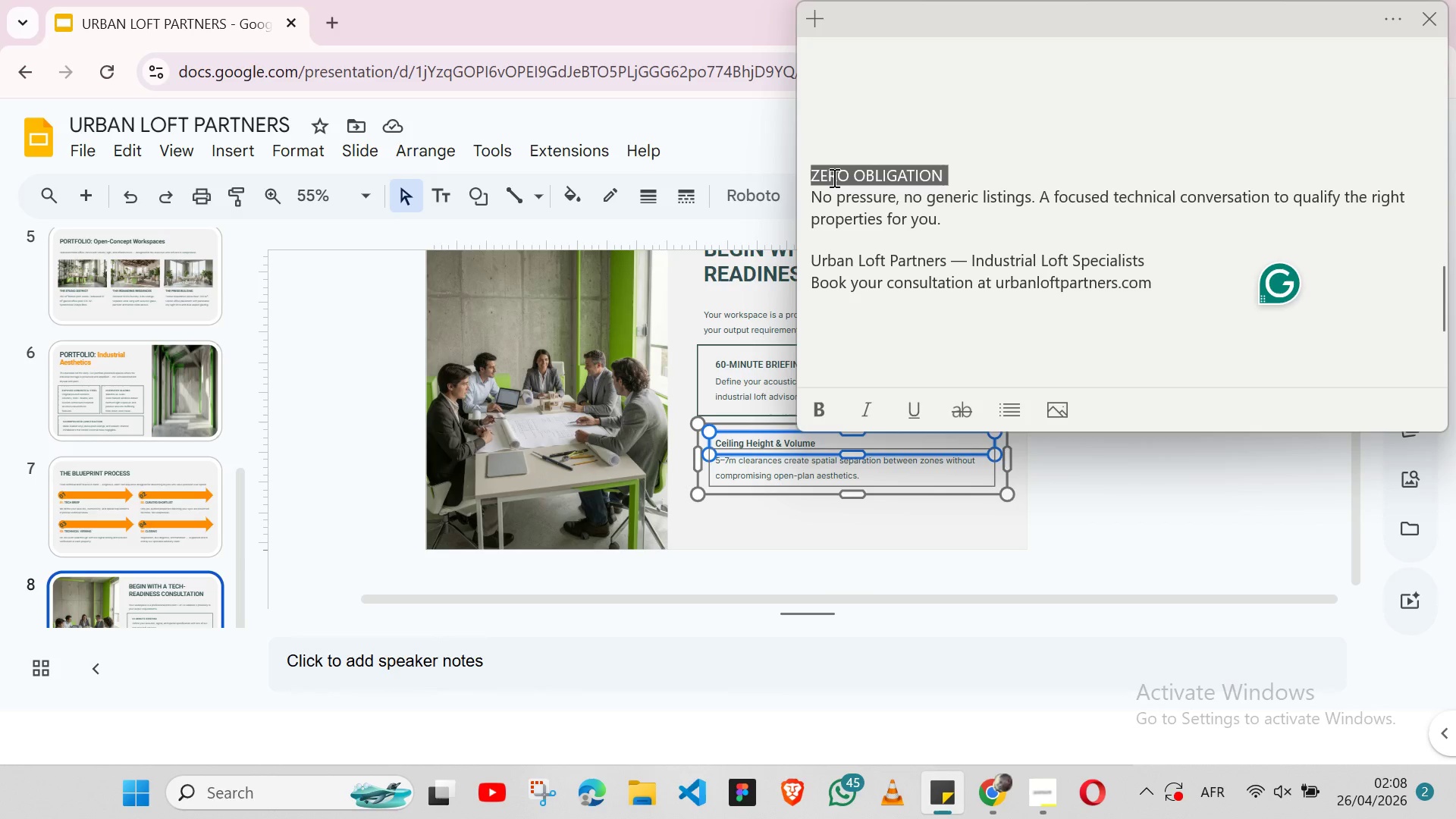 
key(Shift+ArrowLeft)
 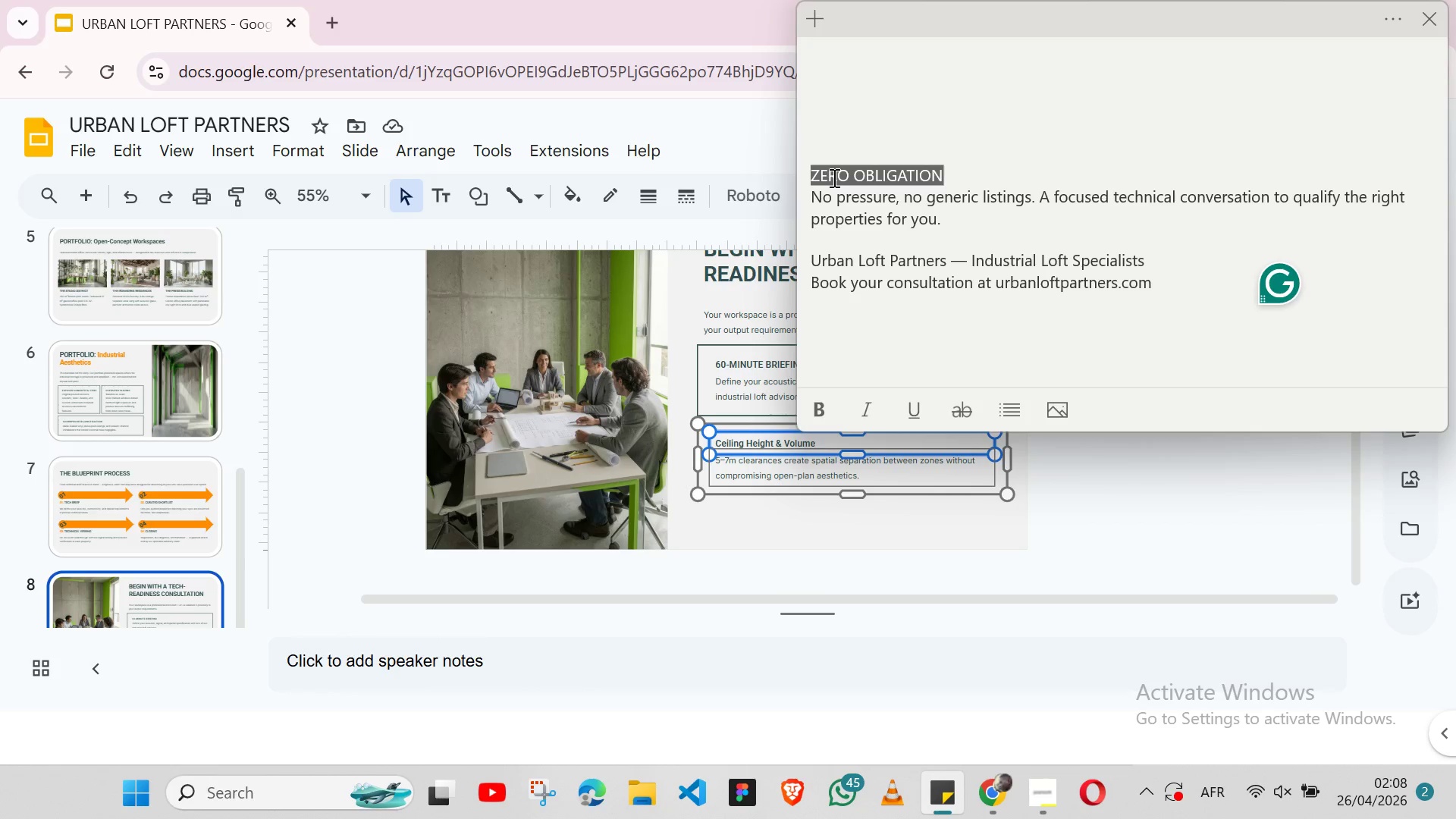 
key(Control+X)
 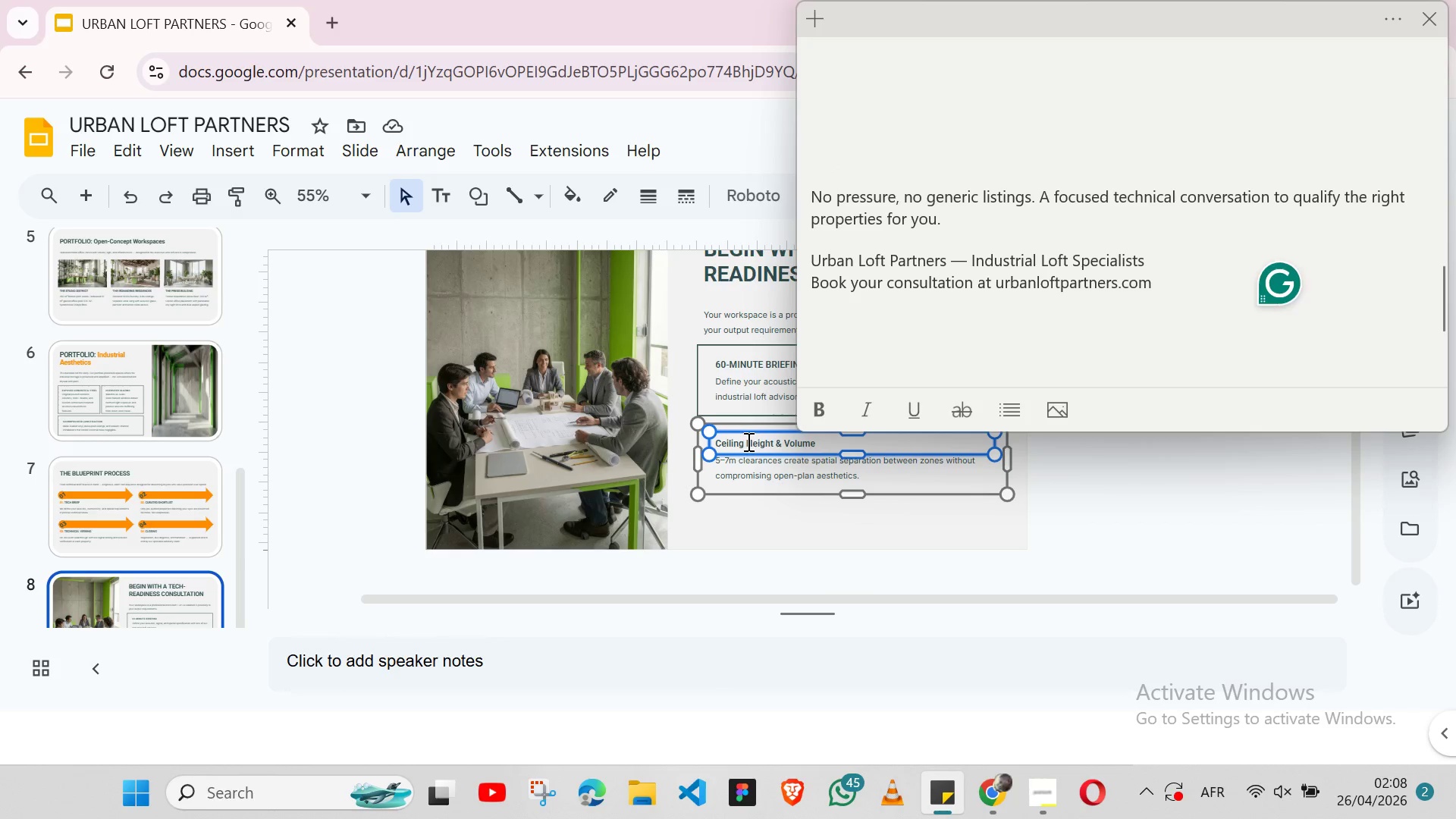 
double_click([747, 441])
 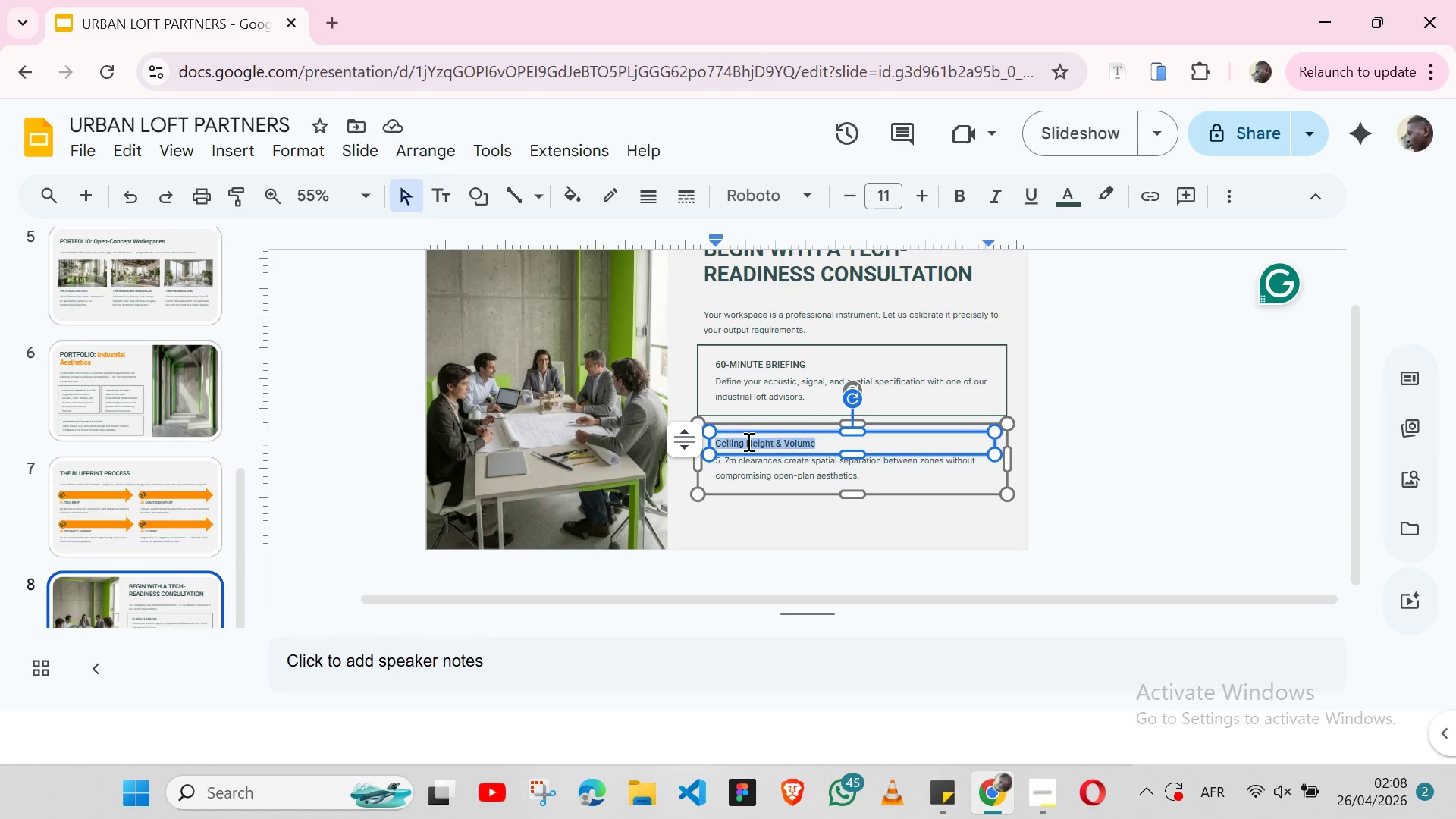 
triple_click([747, 441])
 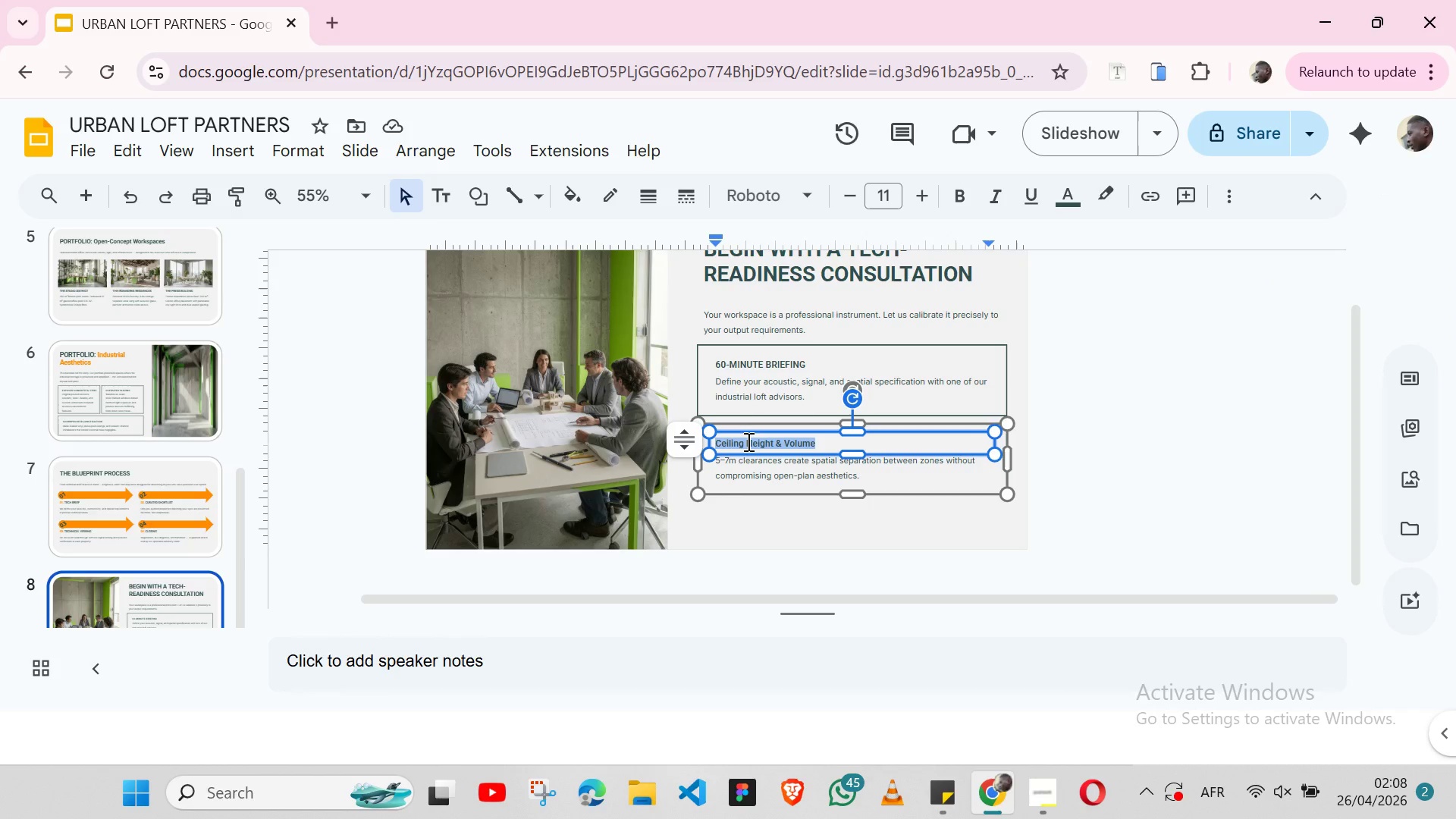 
key(Control+V)
 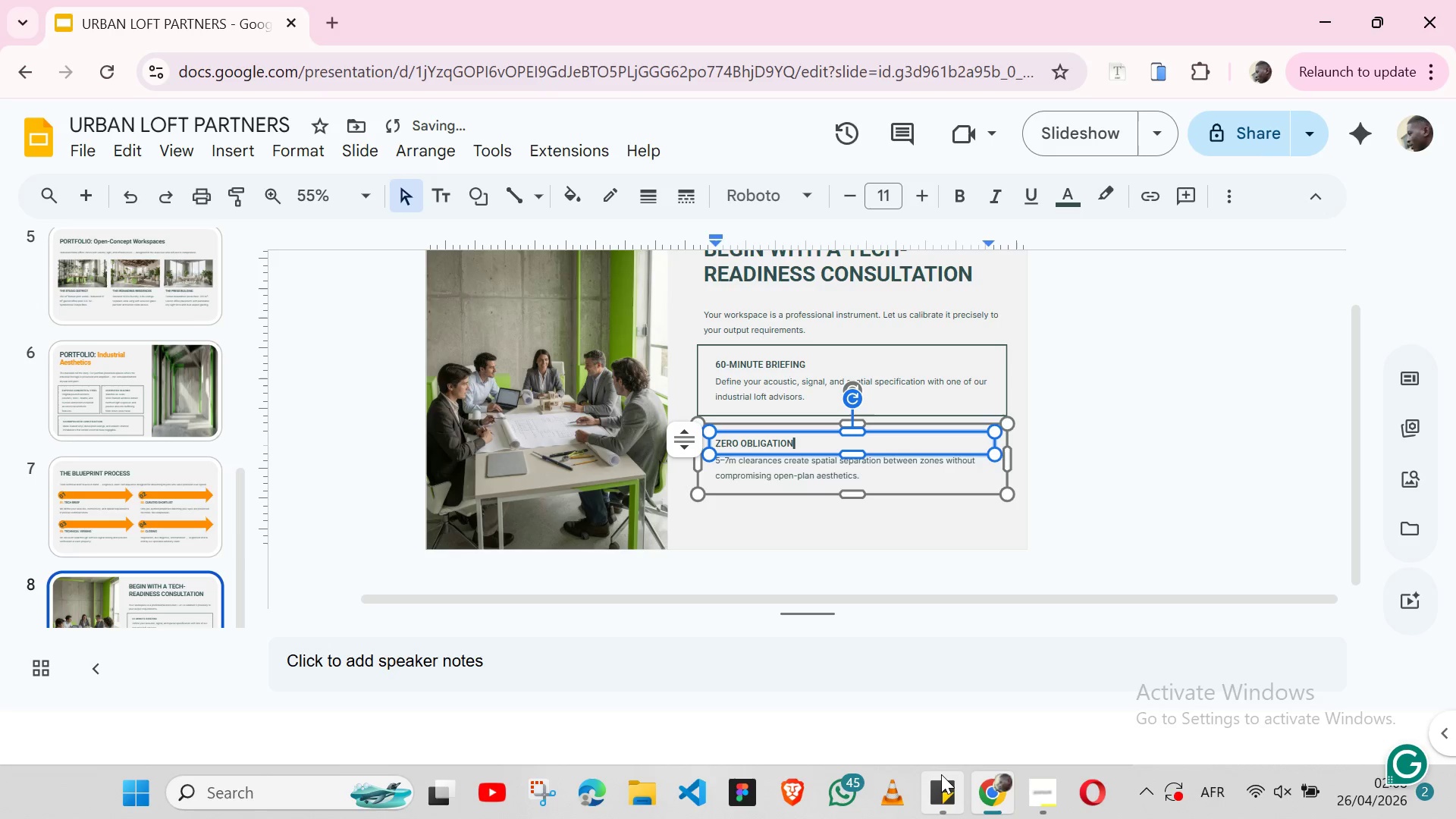 
left_click([941, 774])
 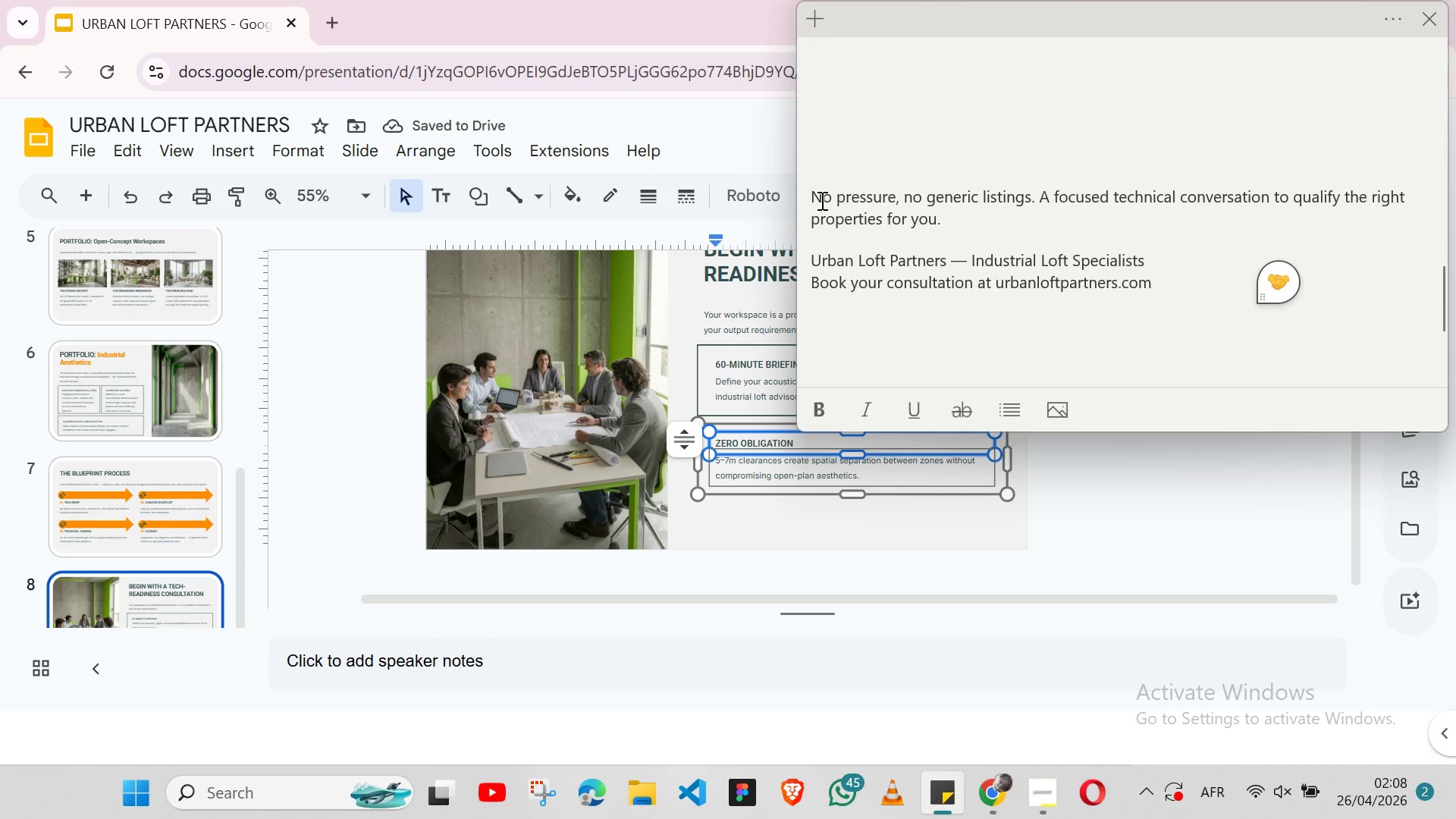 
double_click([821, 200])
 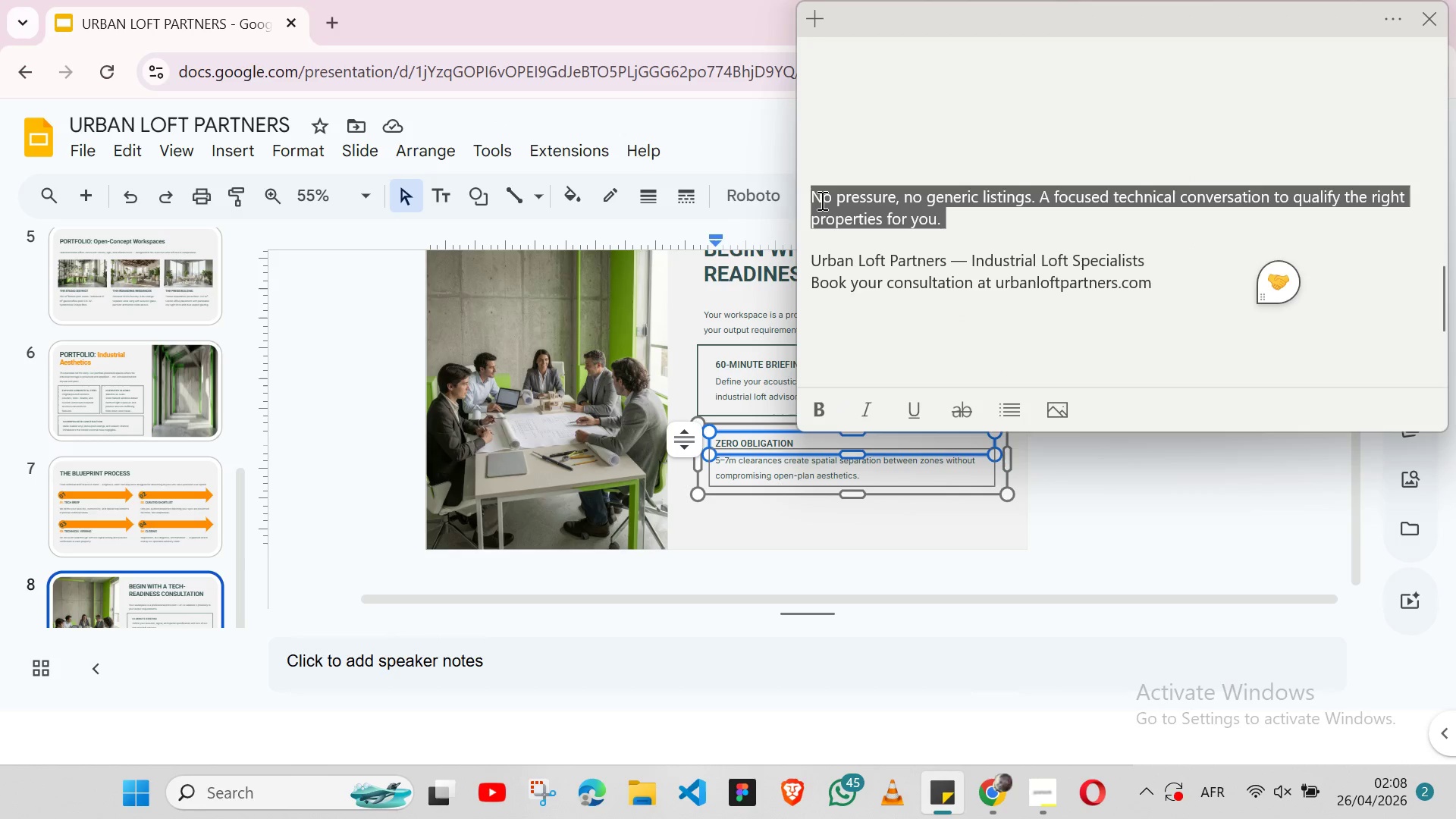 
triple_click([821, 200])
 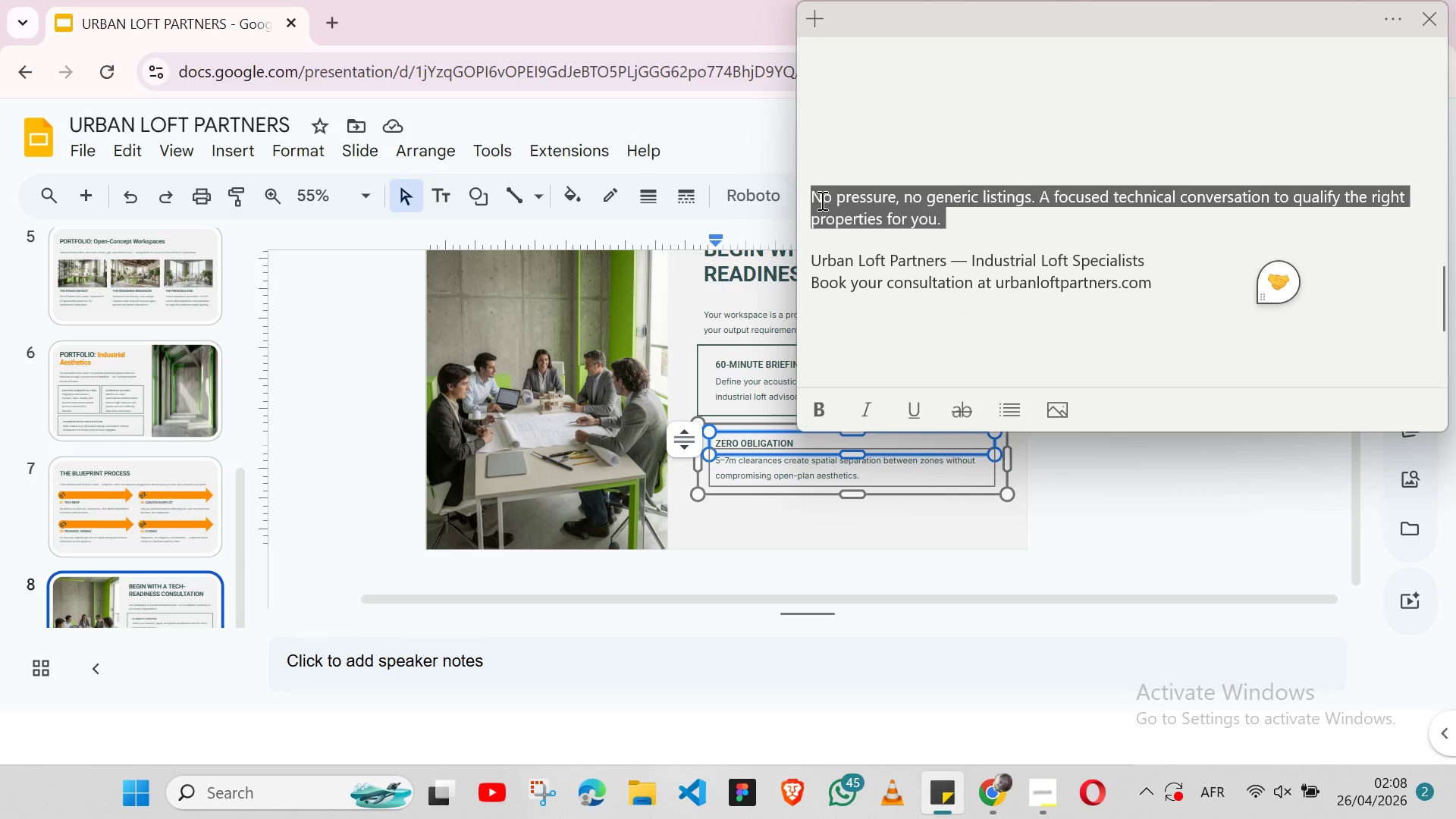 
key(Shift+ShiftLeft)
 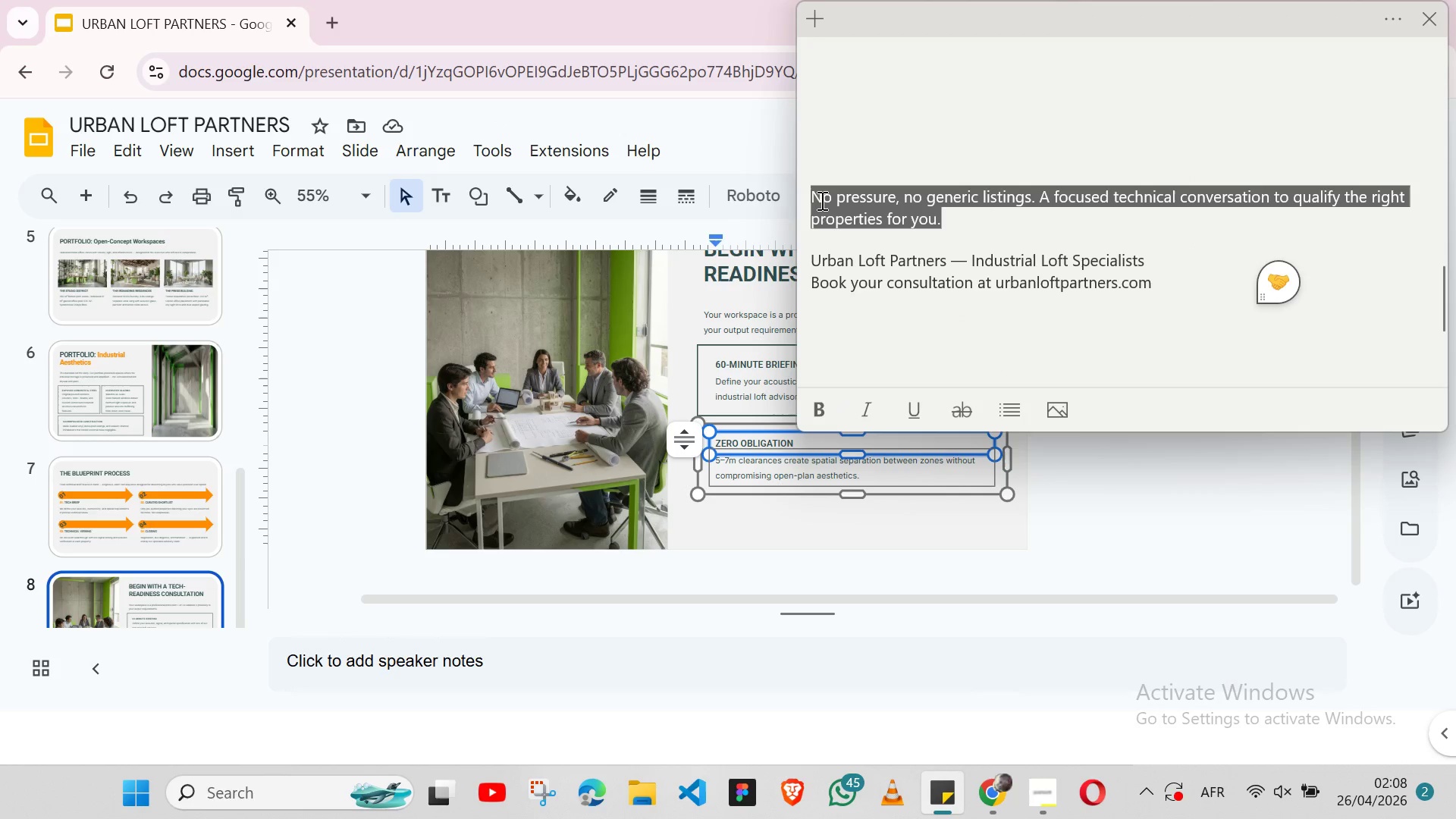 
key(Shift+ArrowLeft)
 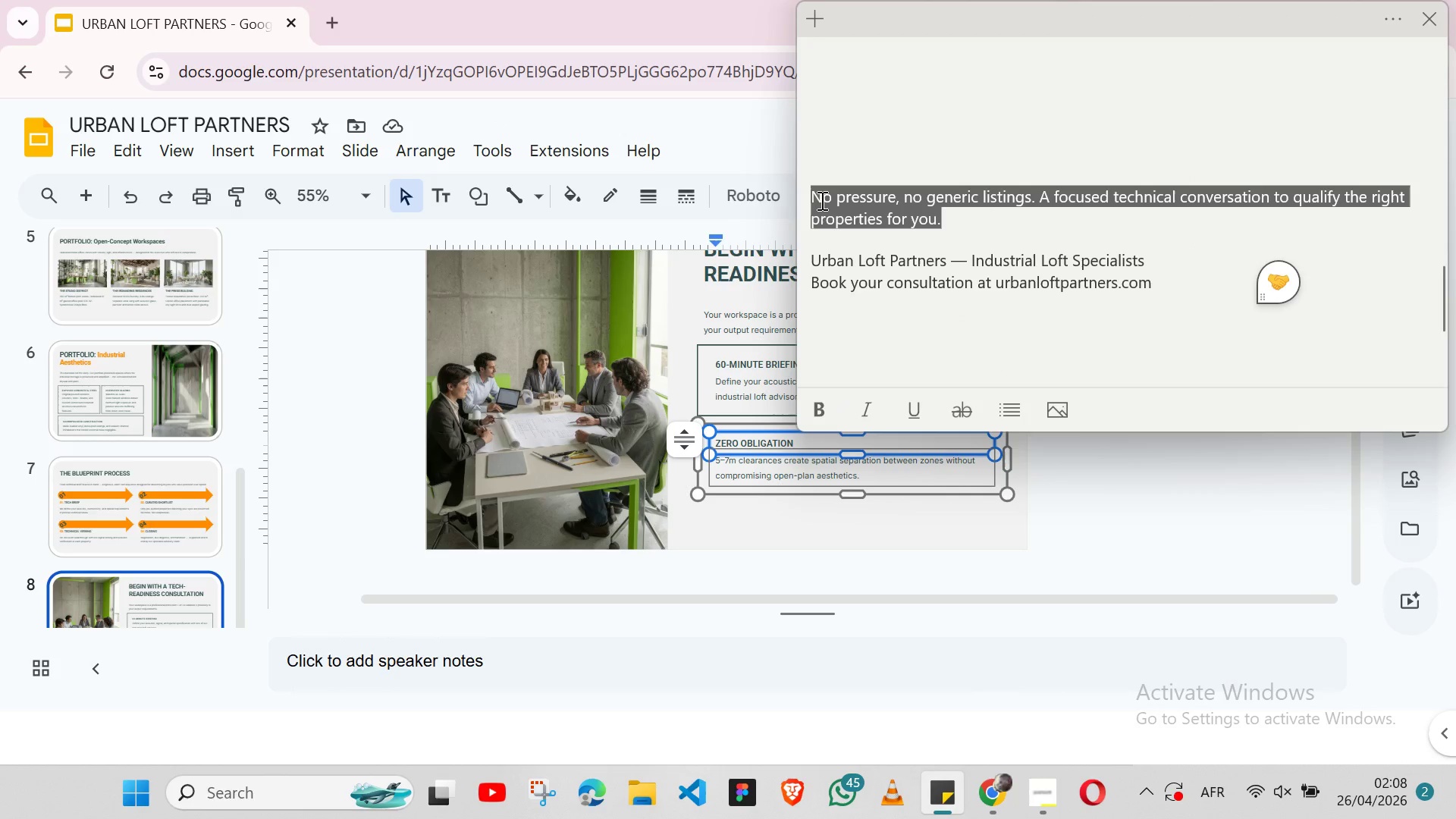 
key(Control+X)
 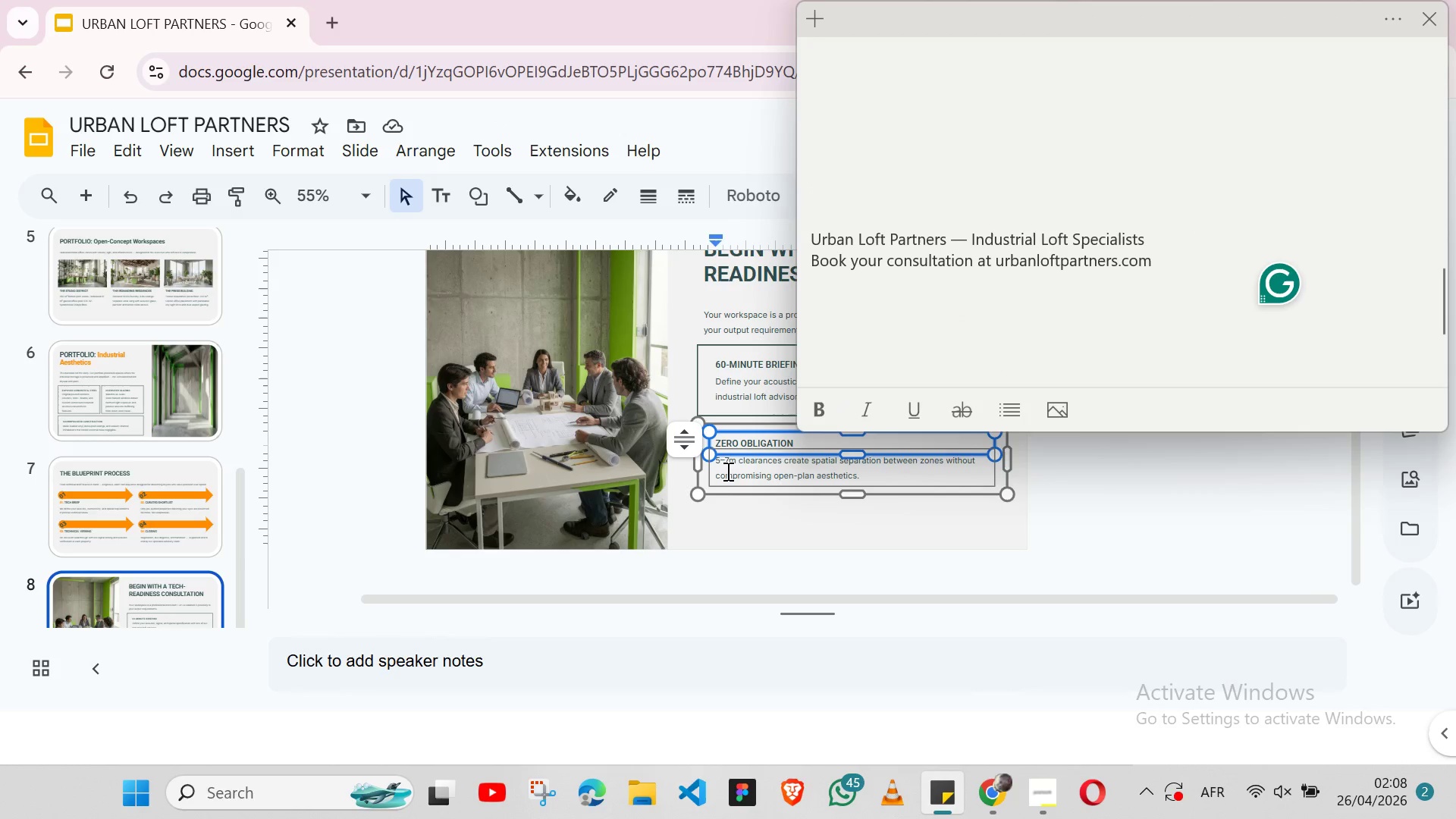 
double_click([728, 463])
 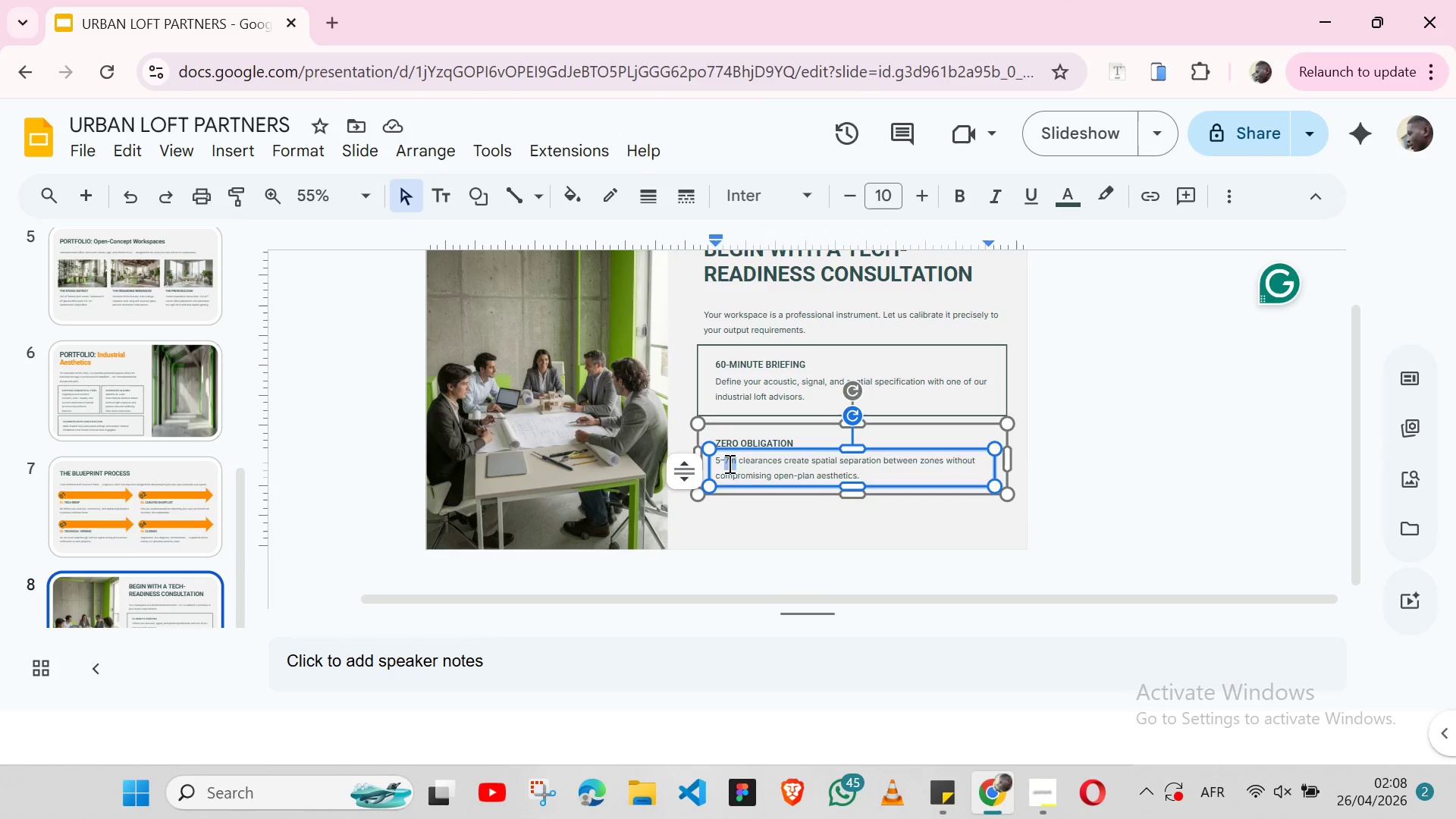 
triple_click([728, 463])
 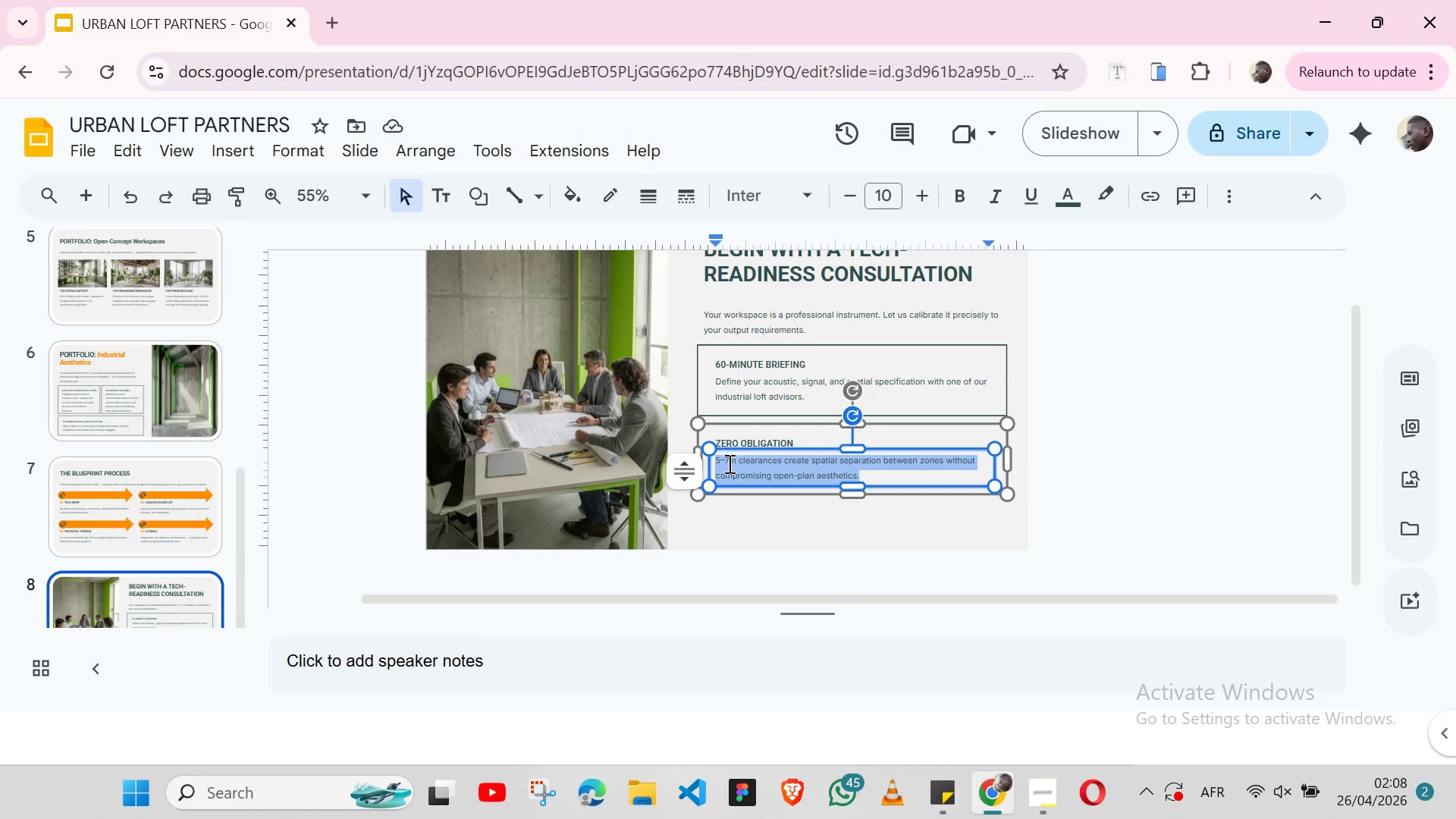 
key(Control+V)
 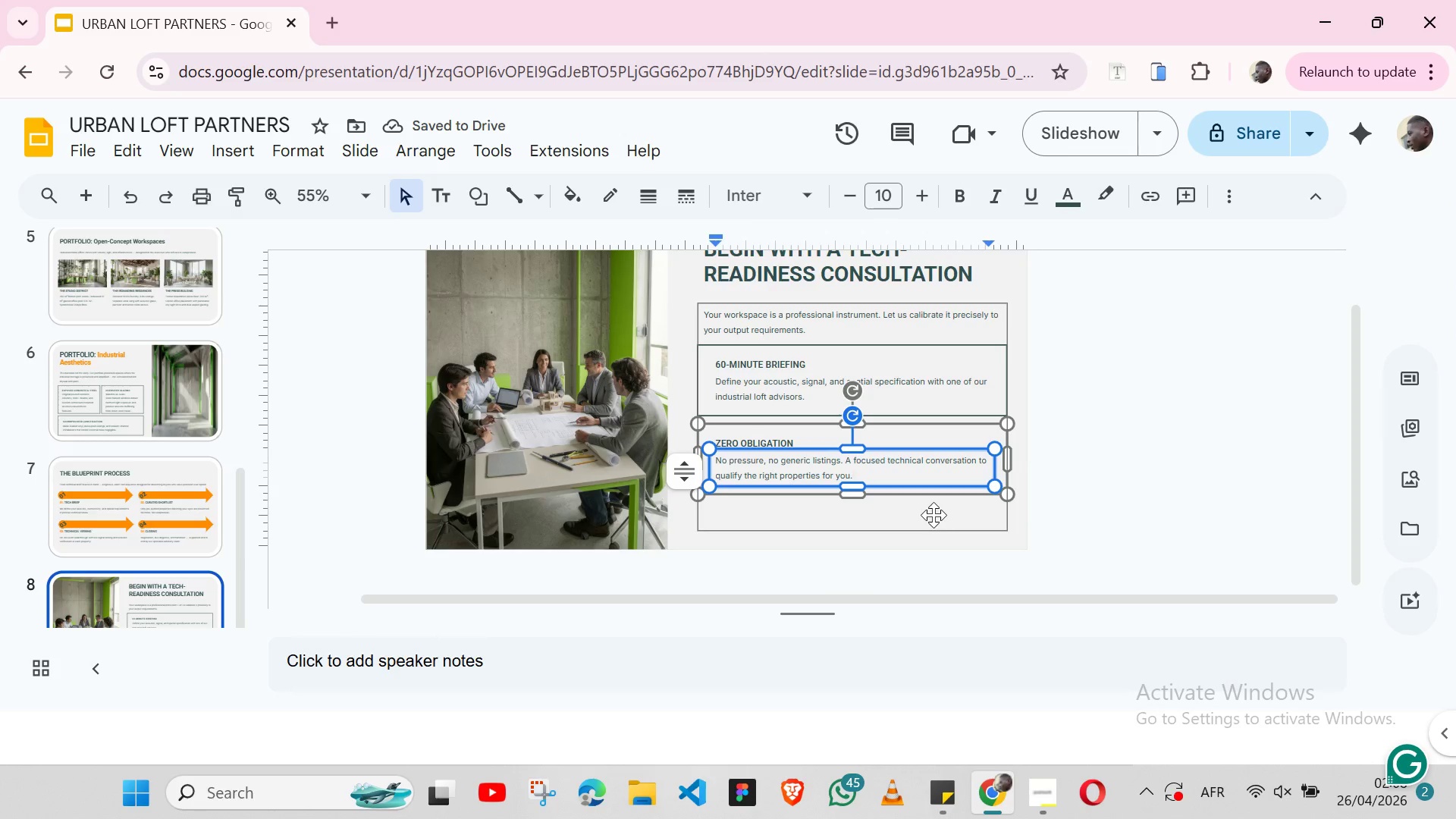 
left_click([1111, 509])
 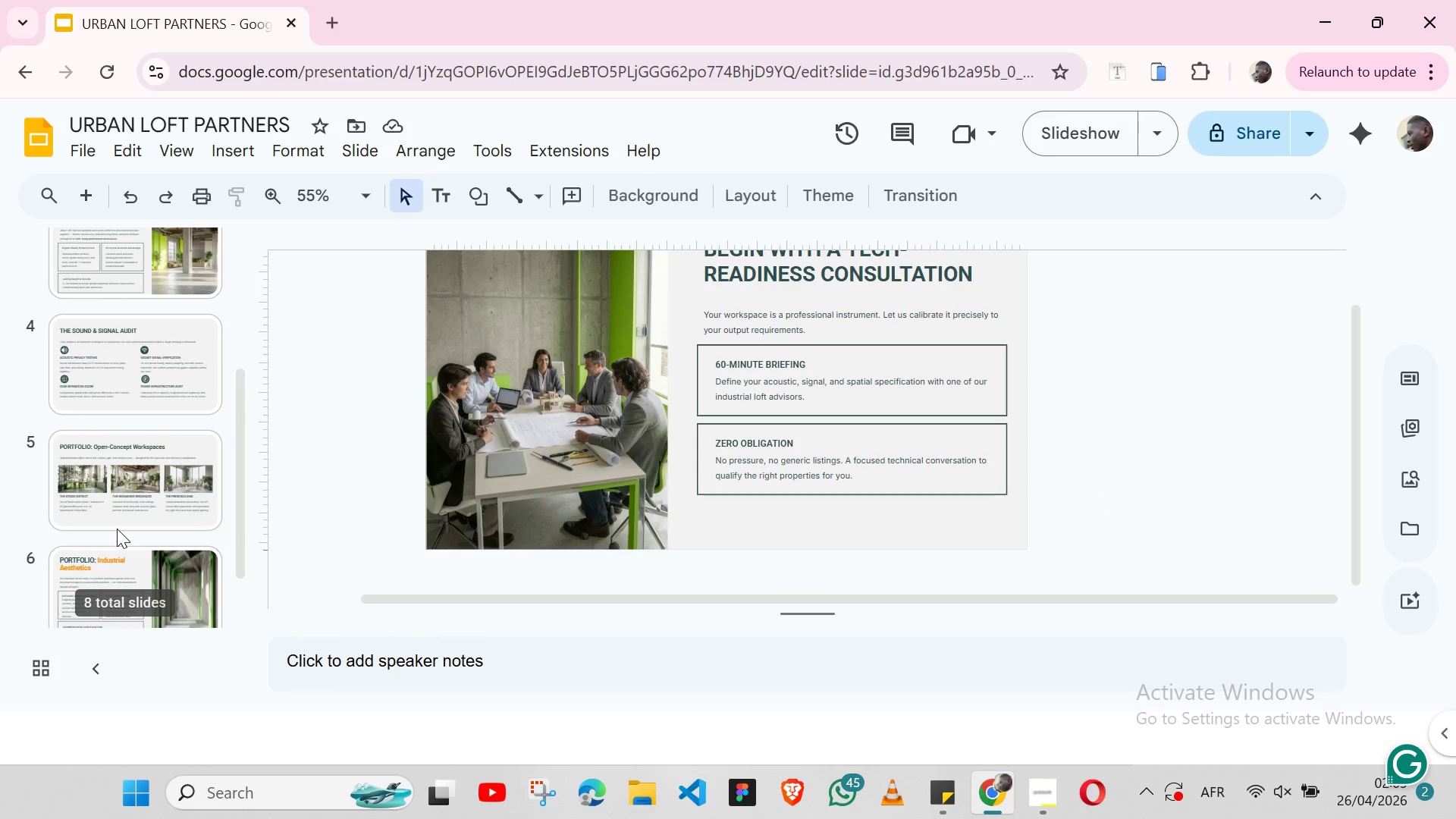 
wait(17.38)
 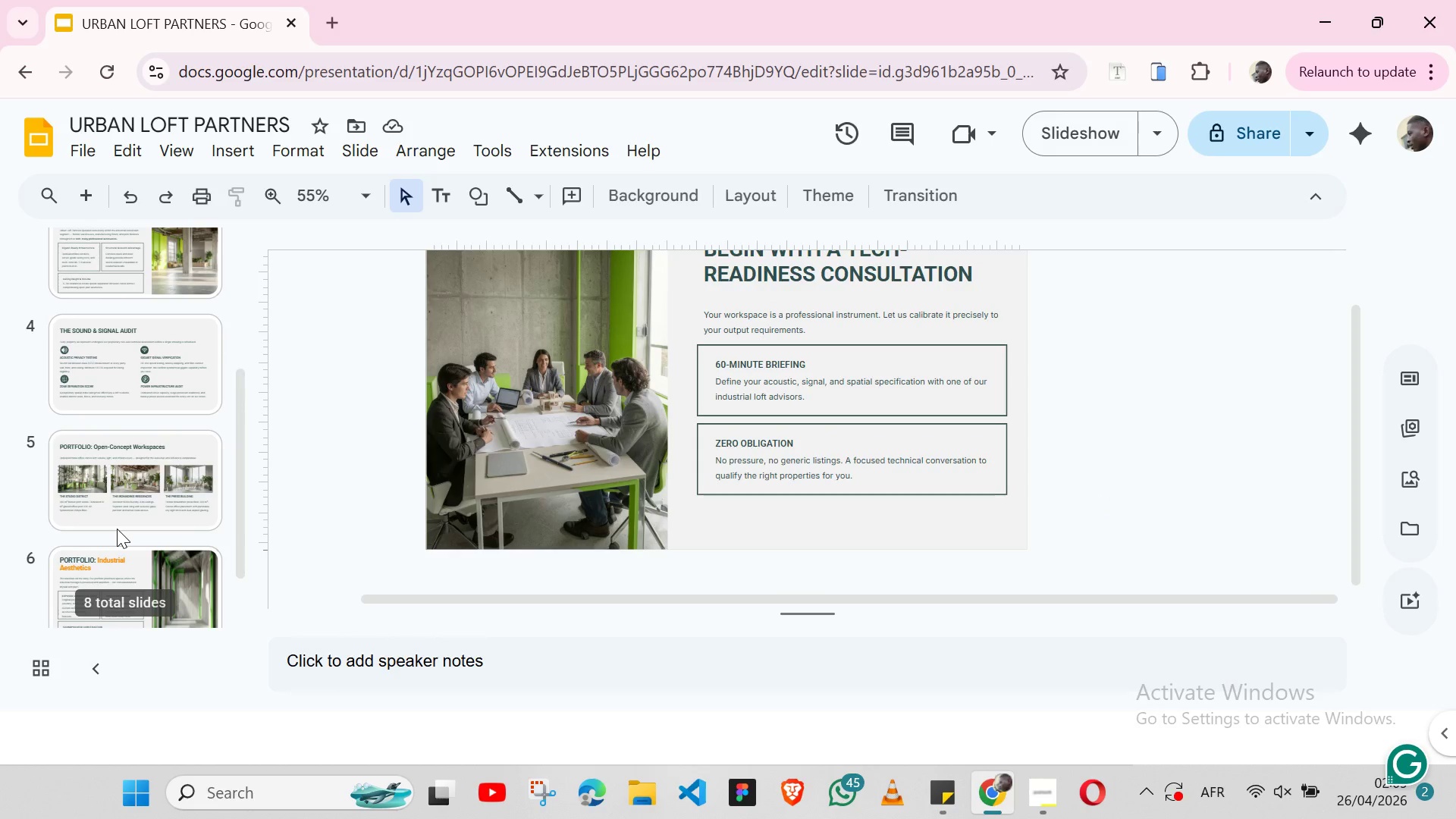 
left_click([115, 325])
 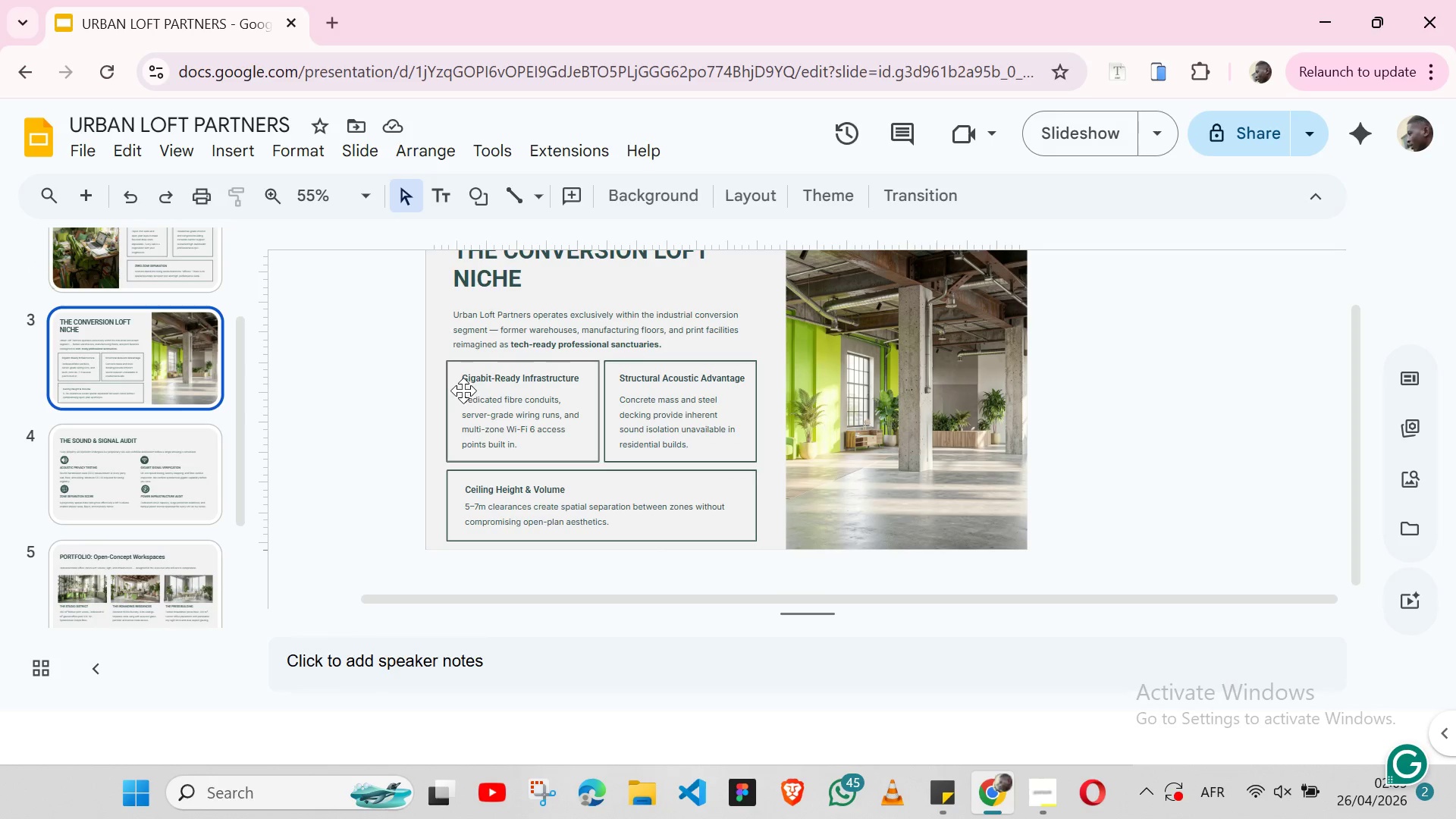 
left_click([442, 387])
 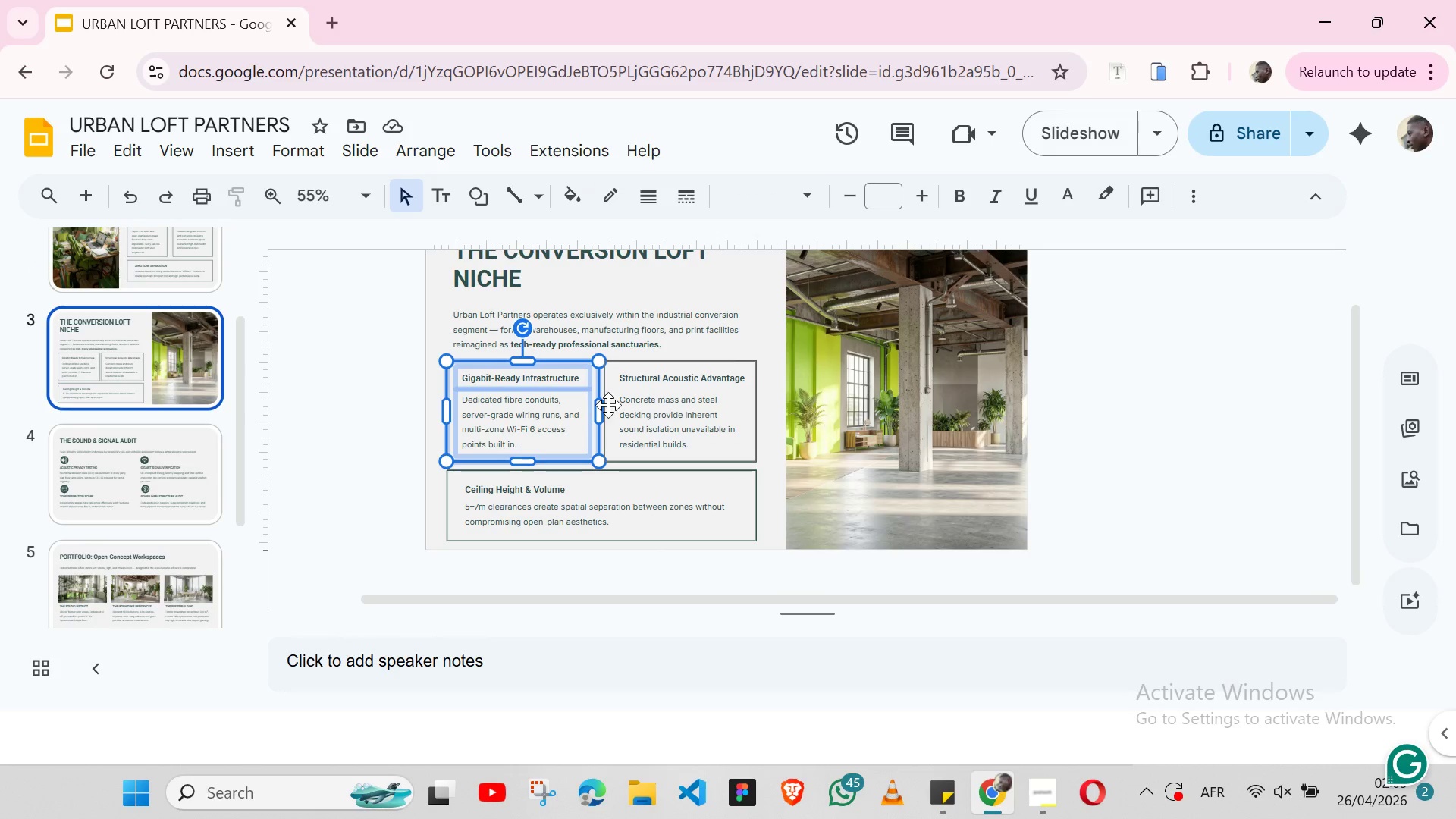 
hold_key(key=ShiftLeft, duration=1.5)
left_click([611, 406])
 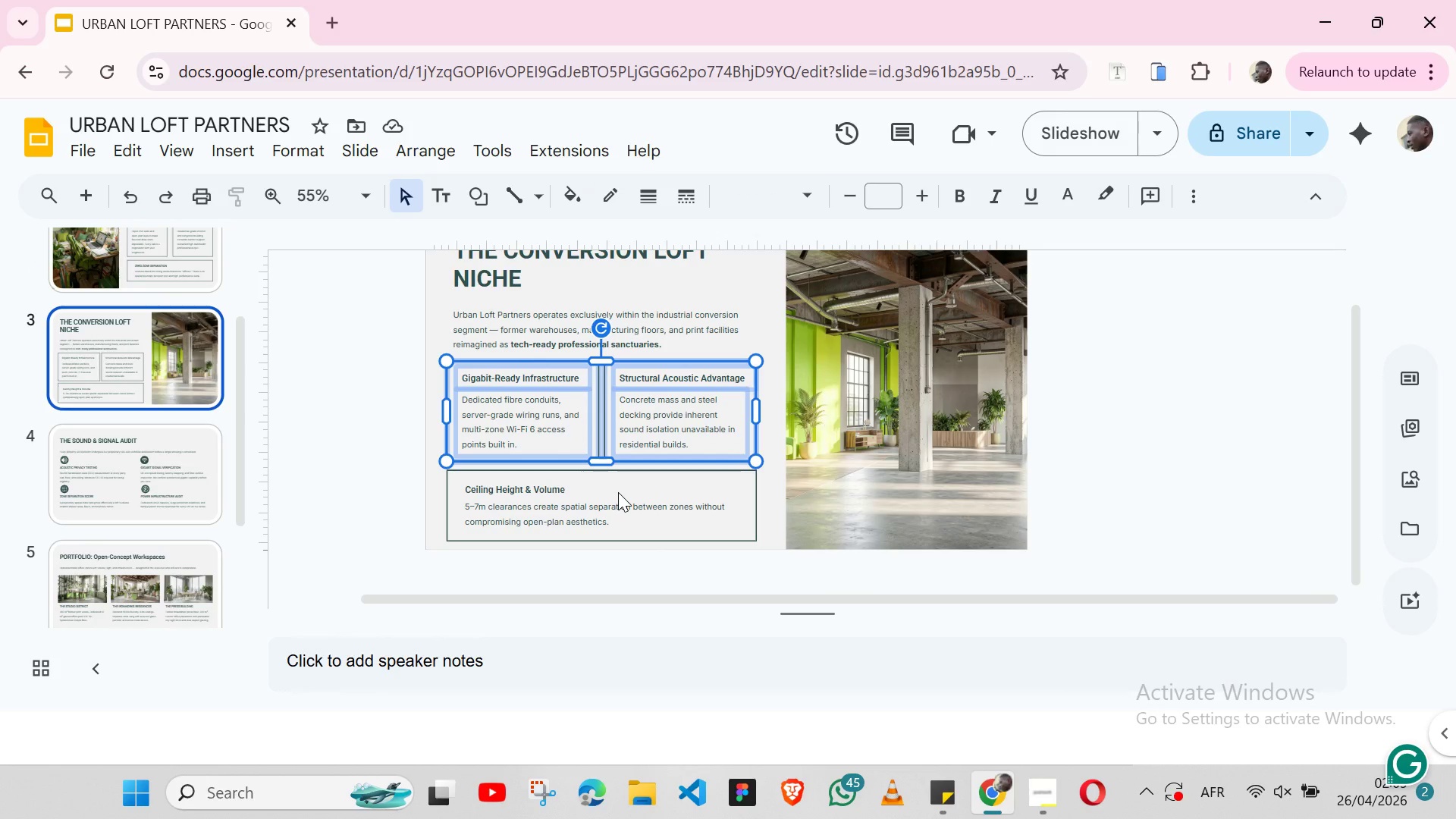 
hold_key(key=ShiftLeft, duration=1.0)
left_click([601, 476])
 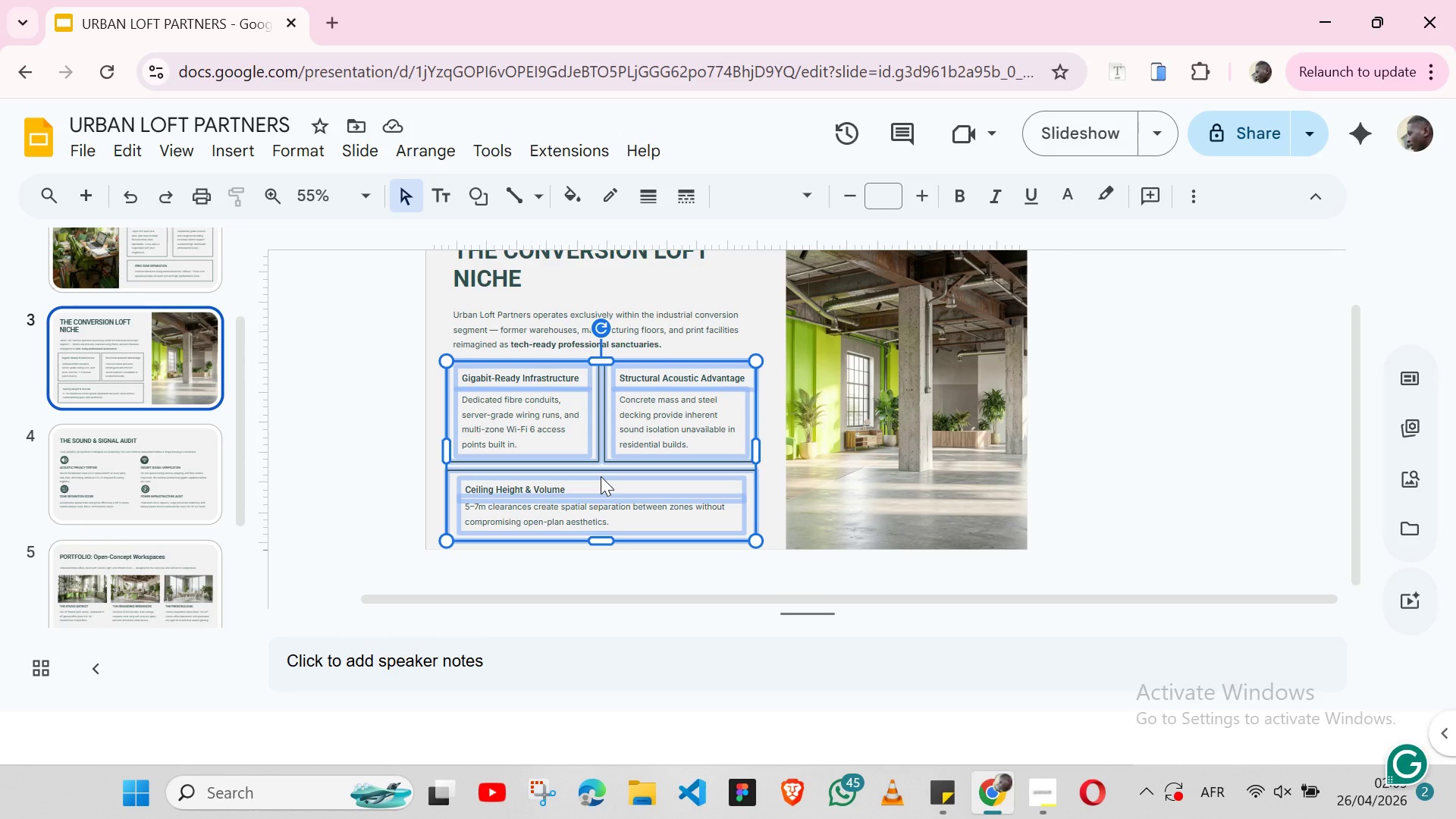 
key(ArrowUp)
 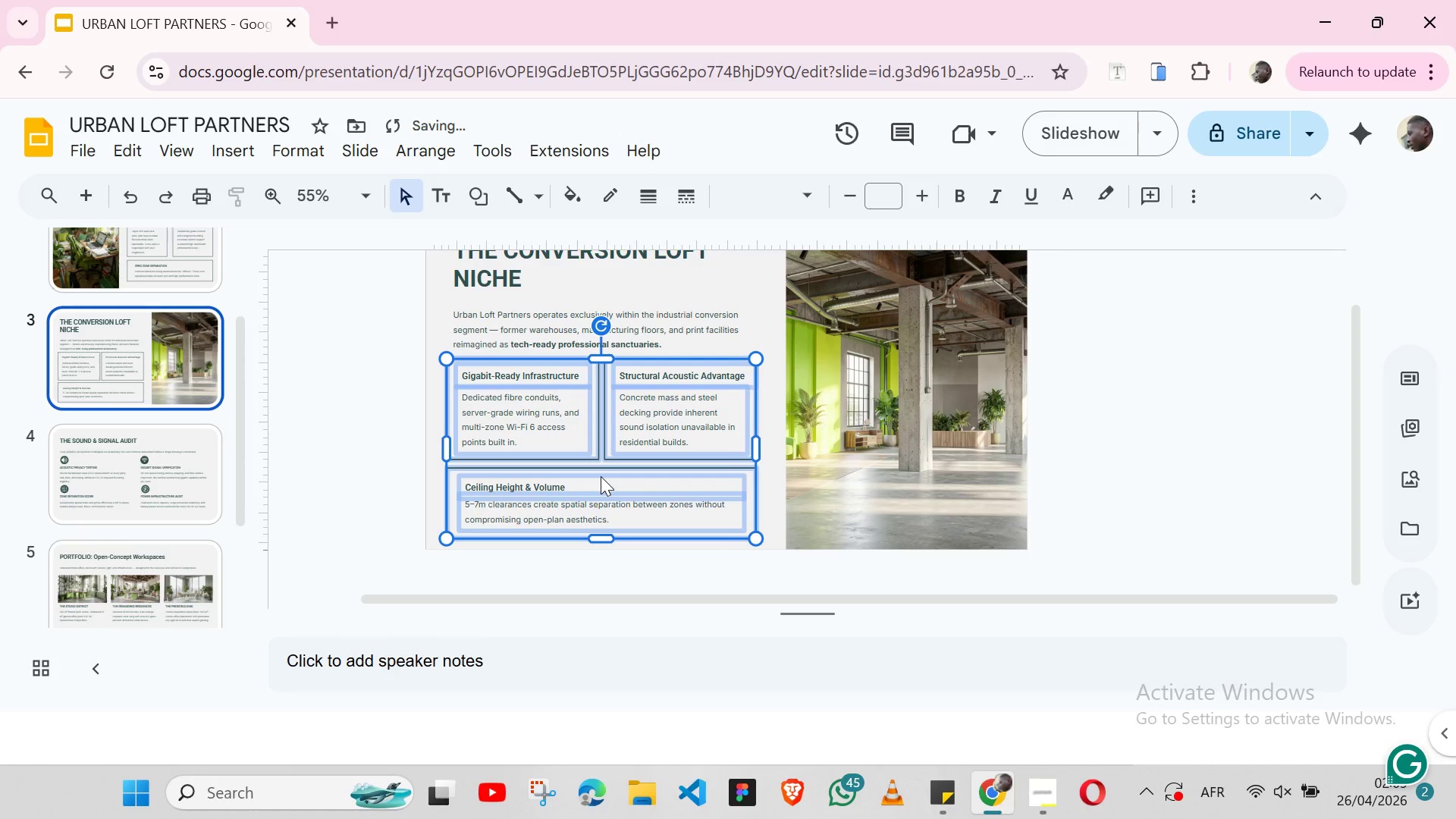 
key(ArrowUp)
 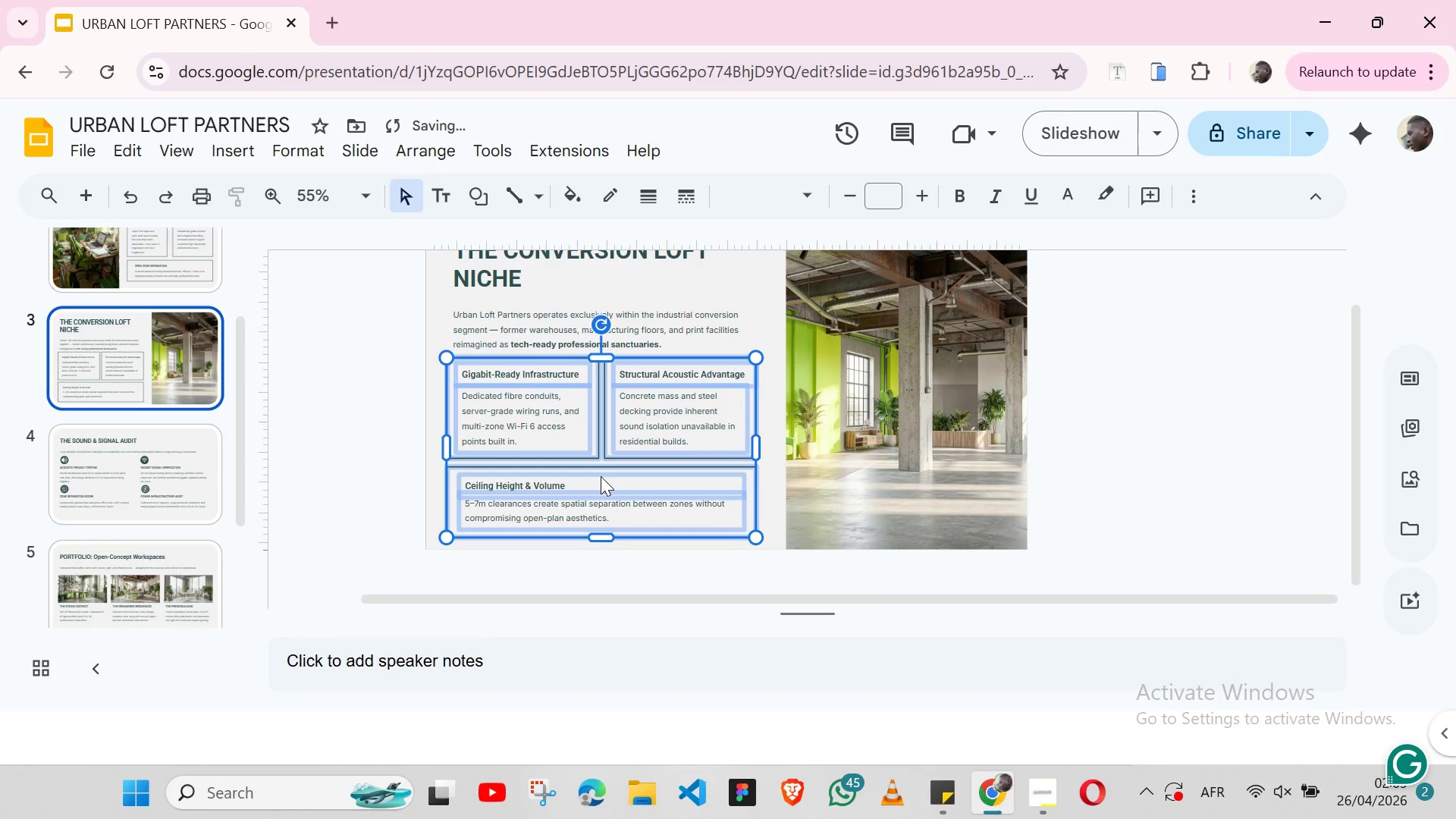 
key(ArrowUp)
 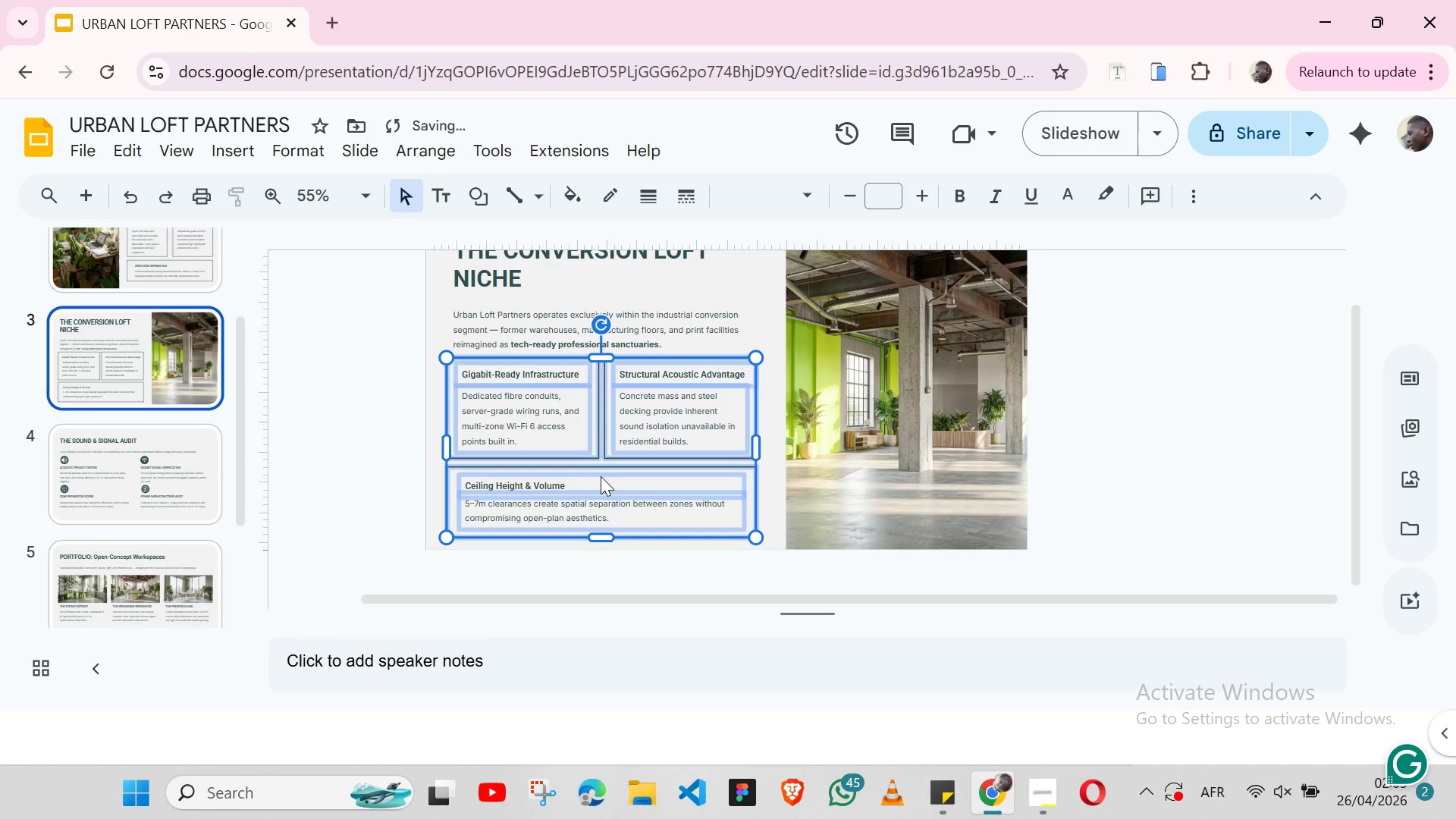 
key(ArrowUp)
 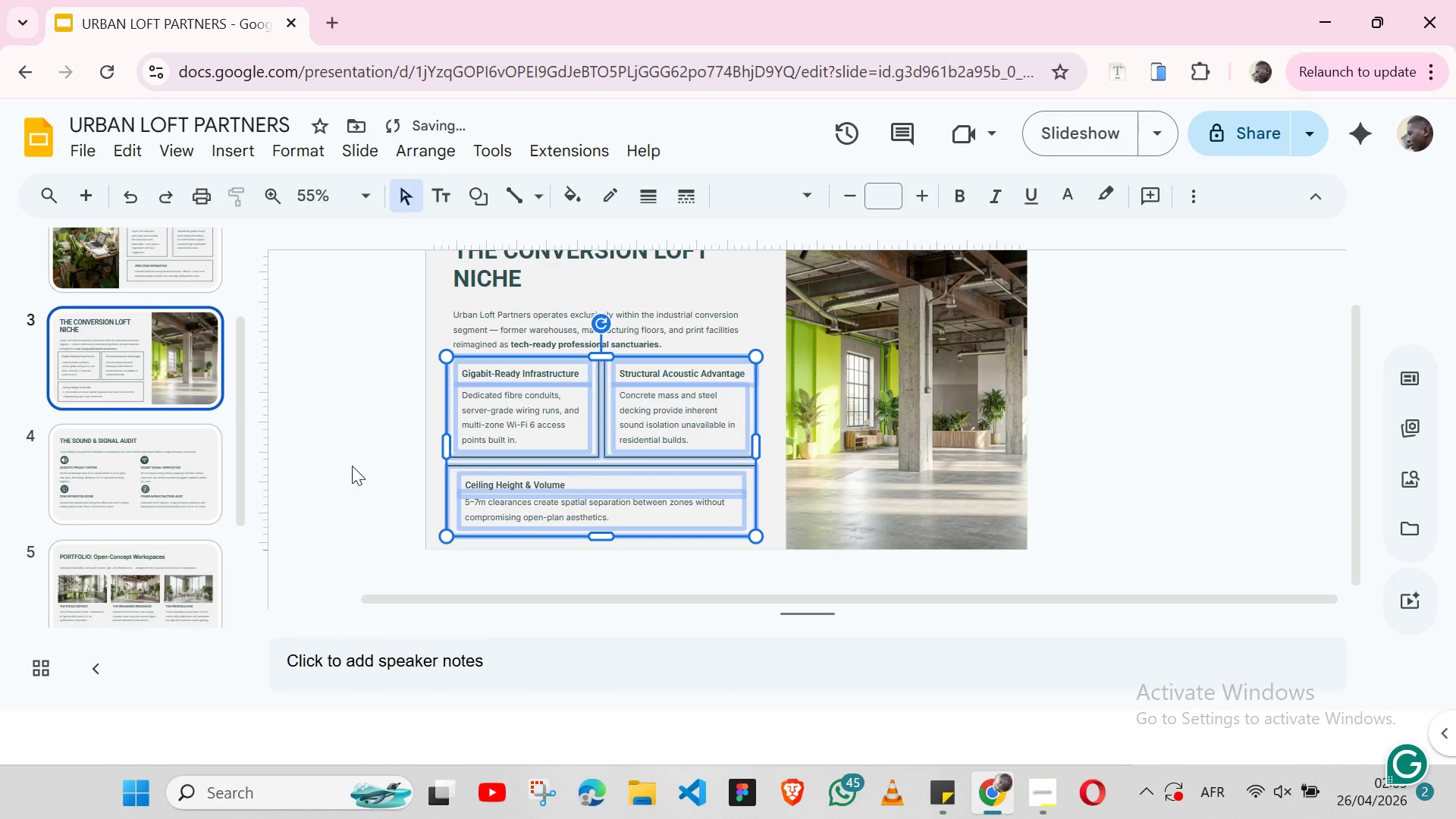 
left_click([352, 466])
 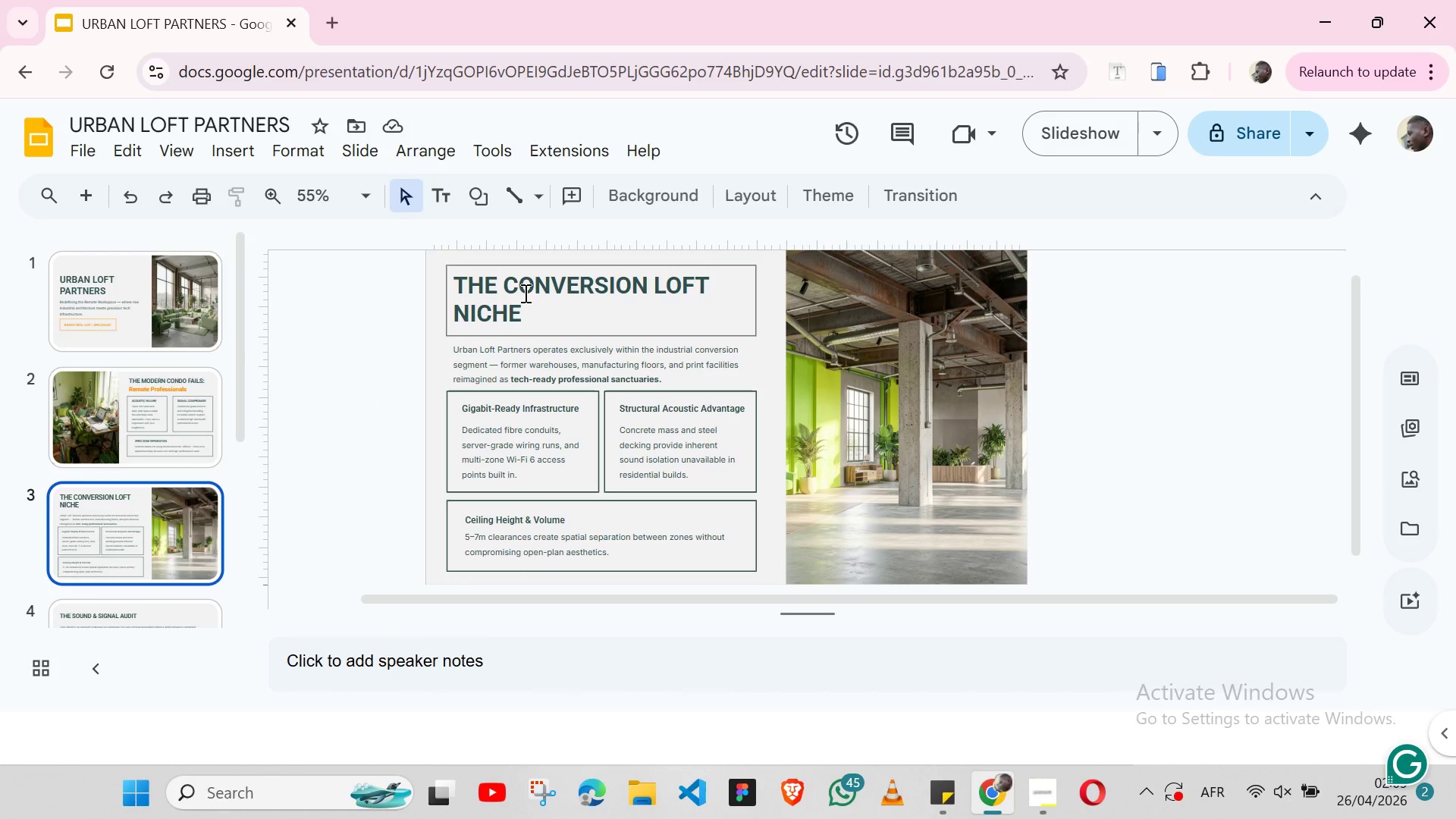 
wait(14.06)
 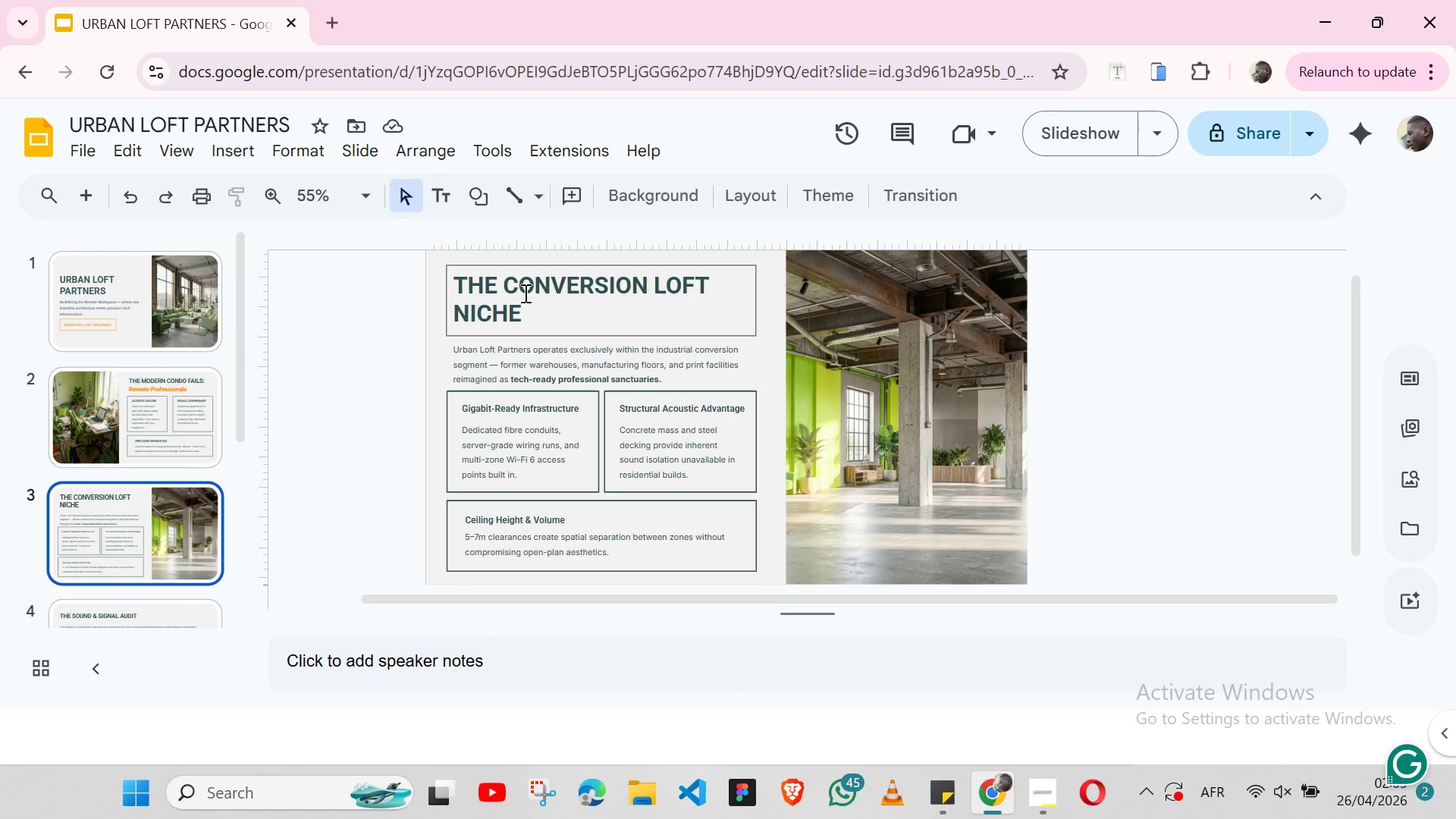 
left_click([124, 353])
 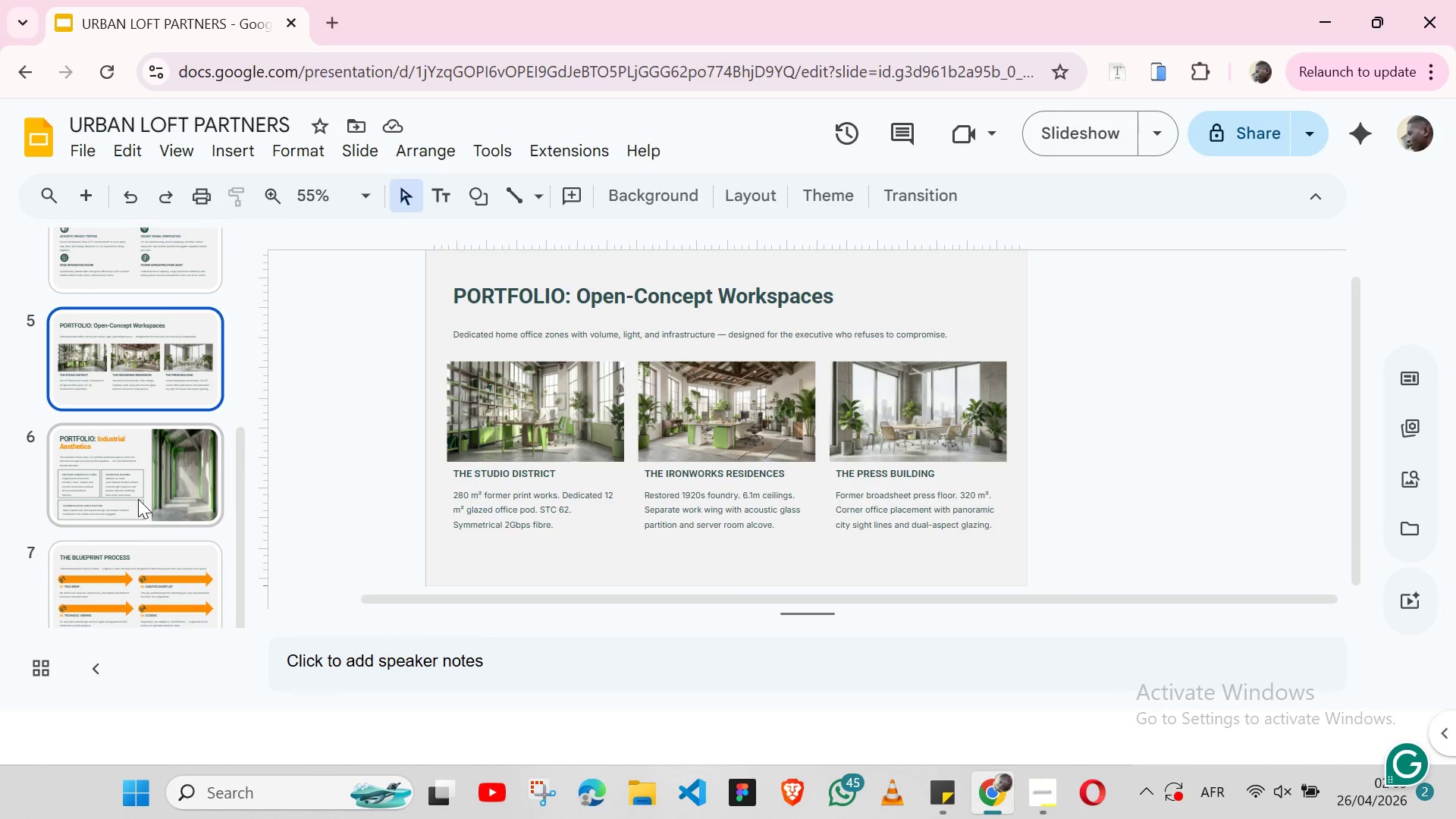 
left_click([138, 499])
 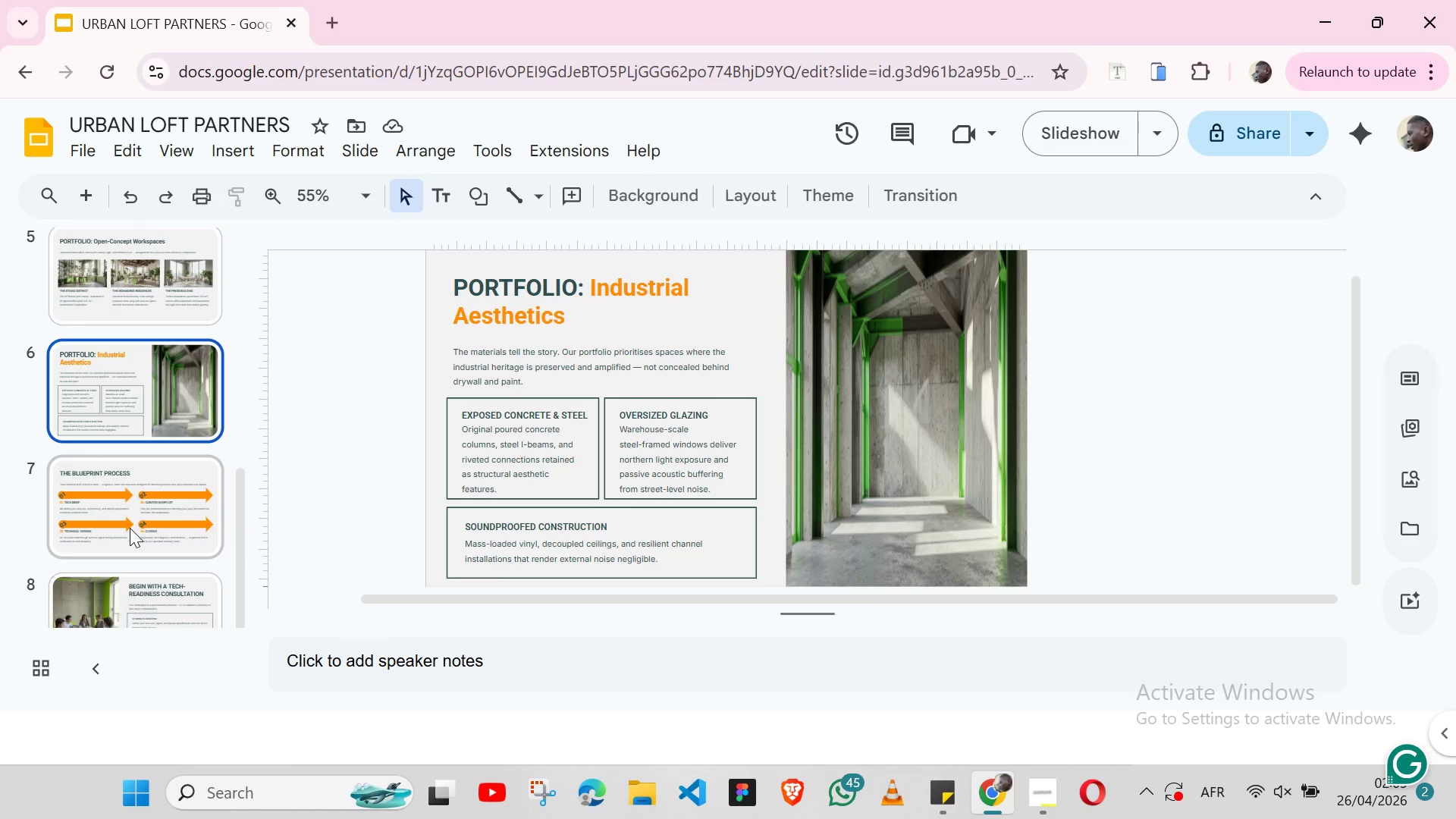 
left_click([156, 596])
 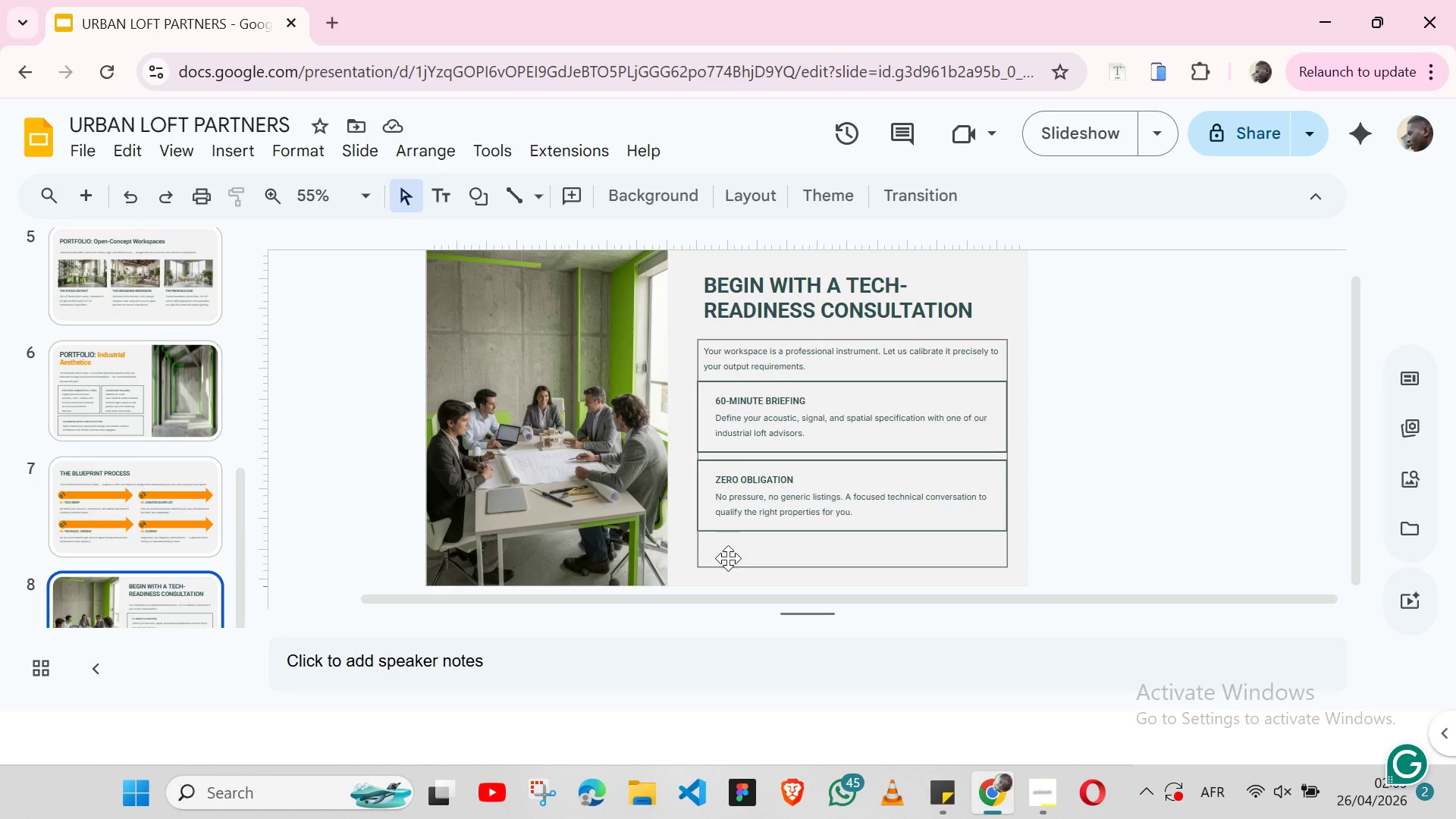 
wait(9.63)
 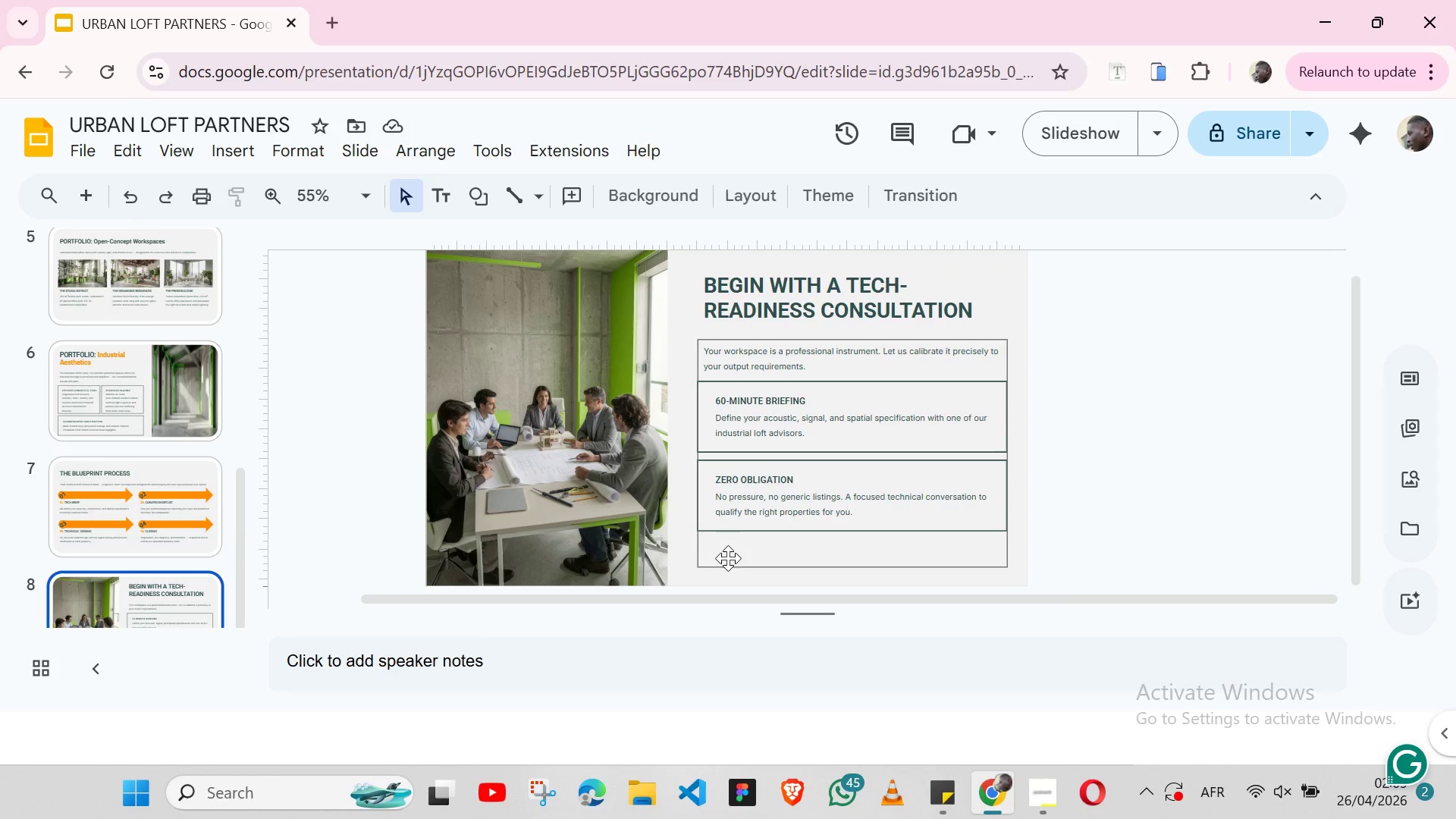 
mouse_move([1015, 751])
 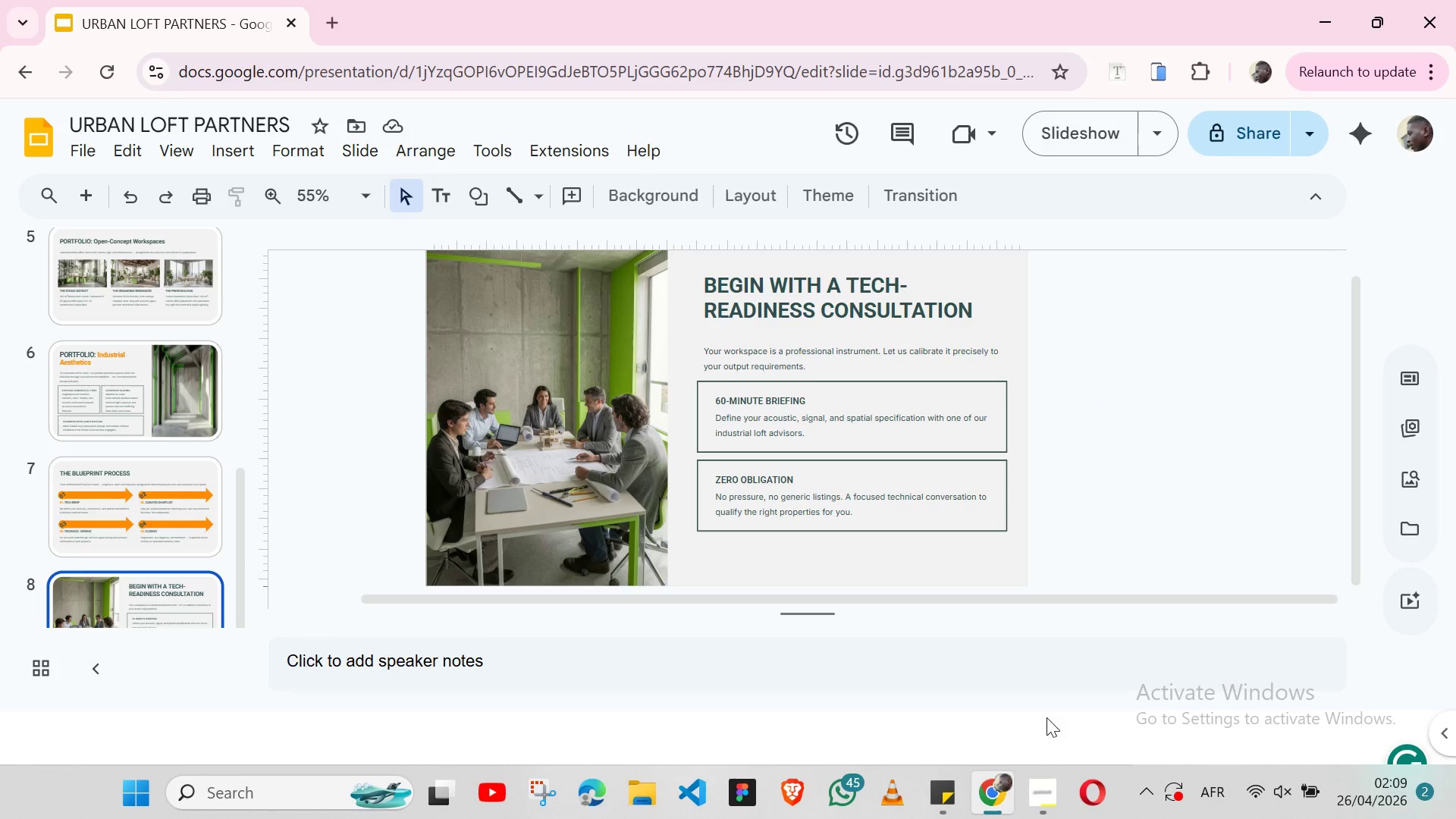 
wait(6.6)
 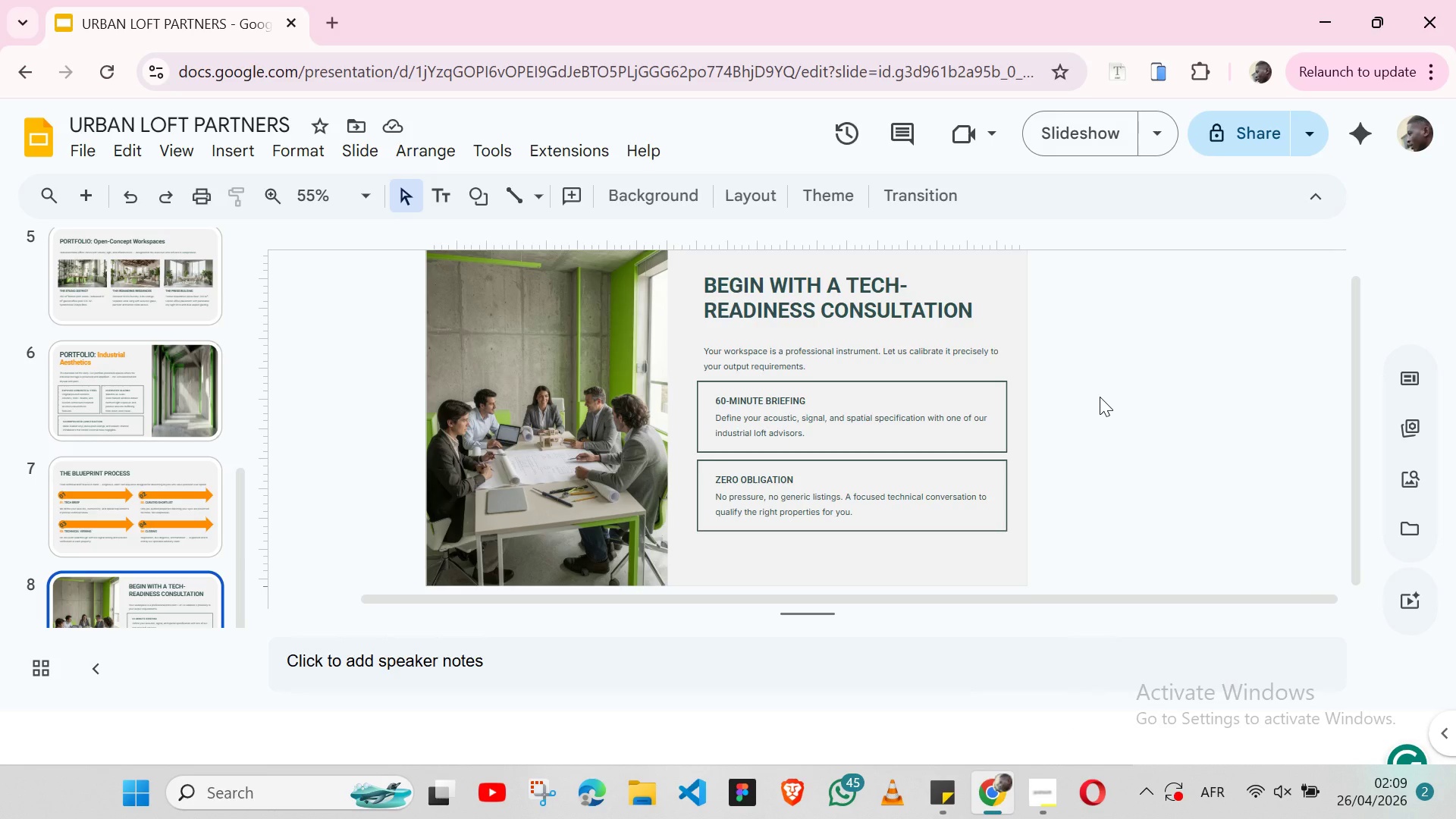 
left_click([1023, 790])